 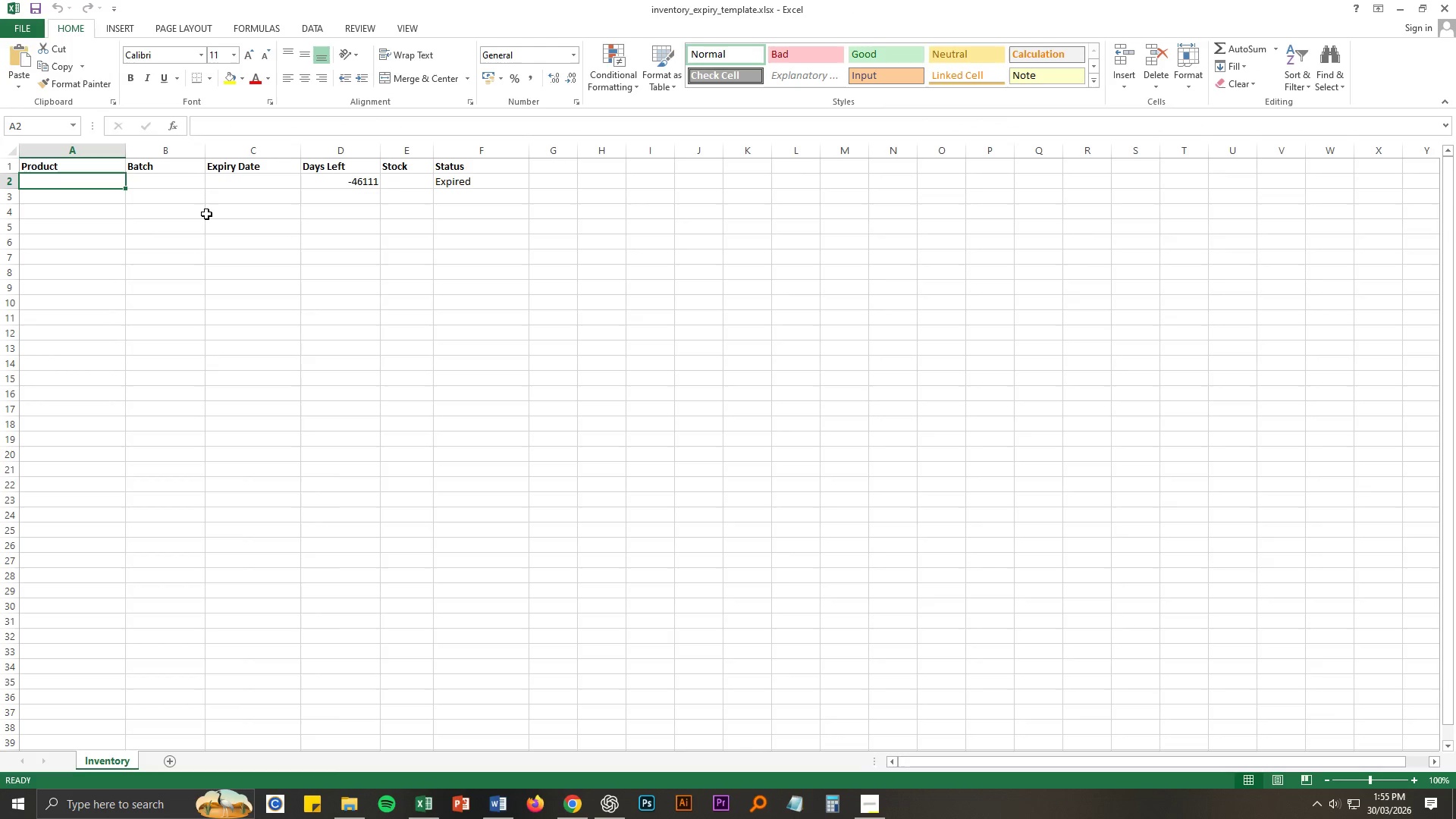 
left_click([416, 182])
 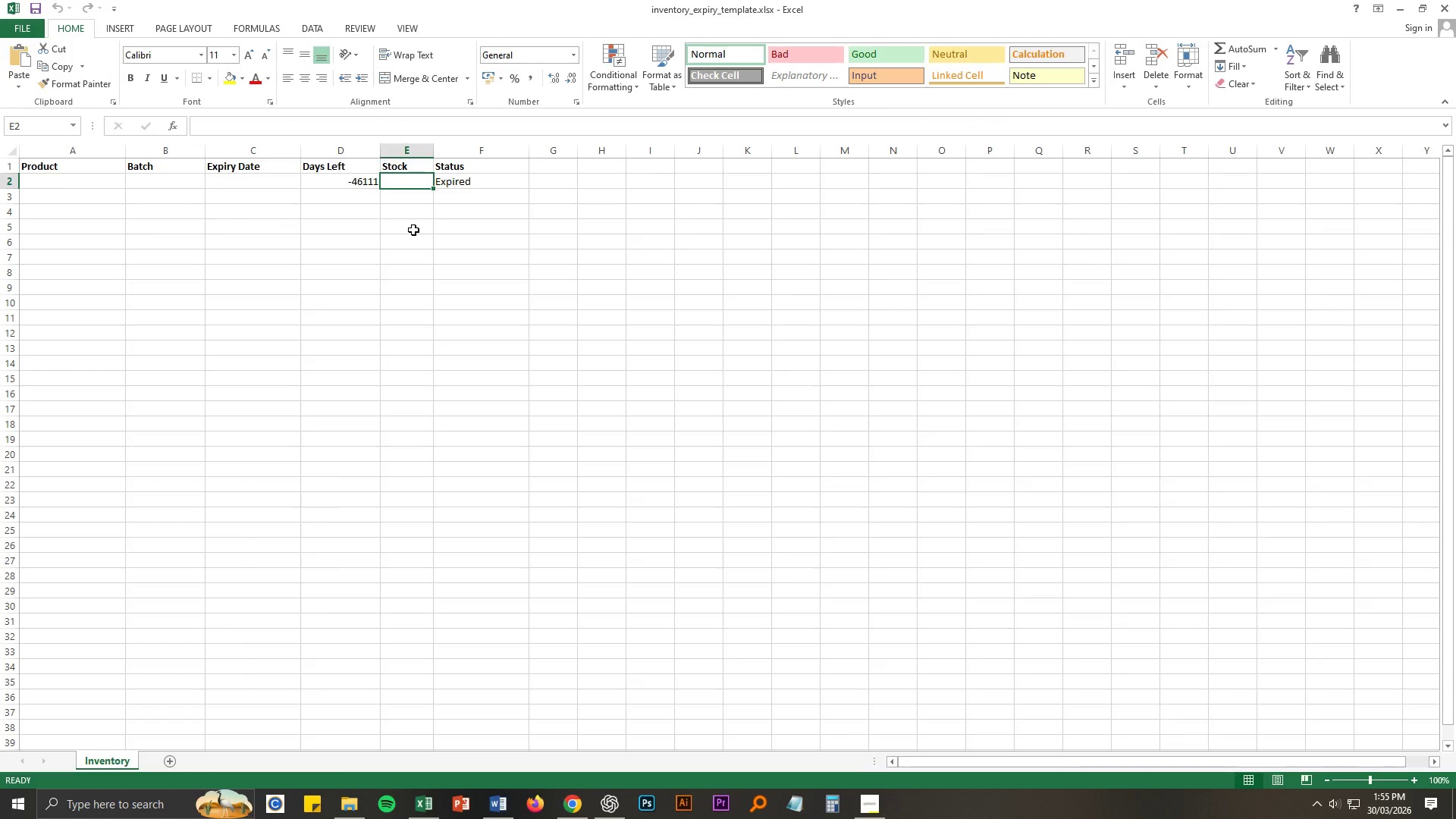 
wait(5.62)
 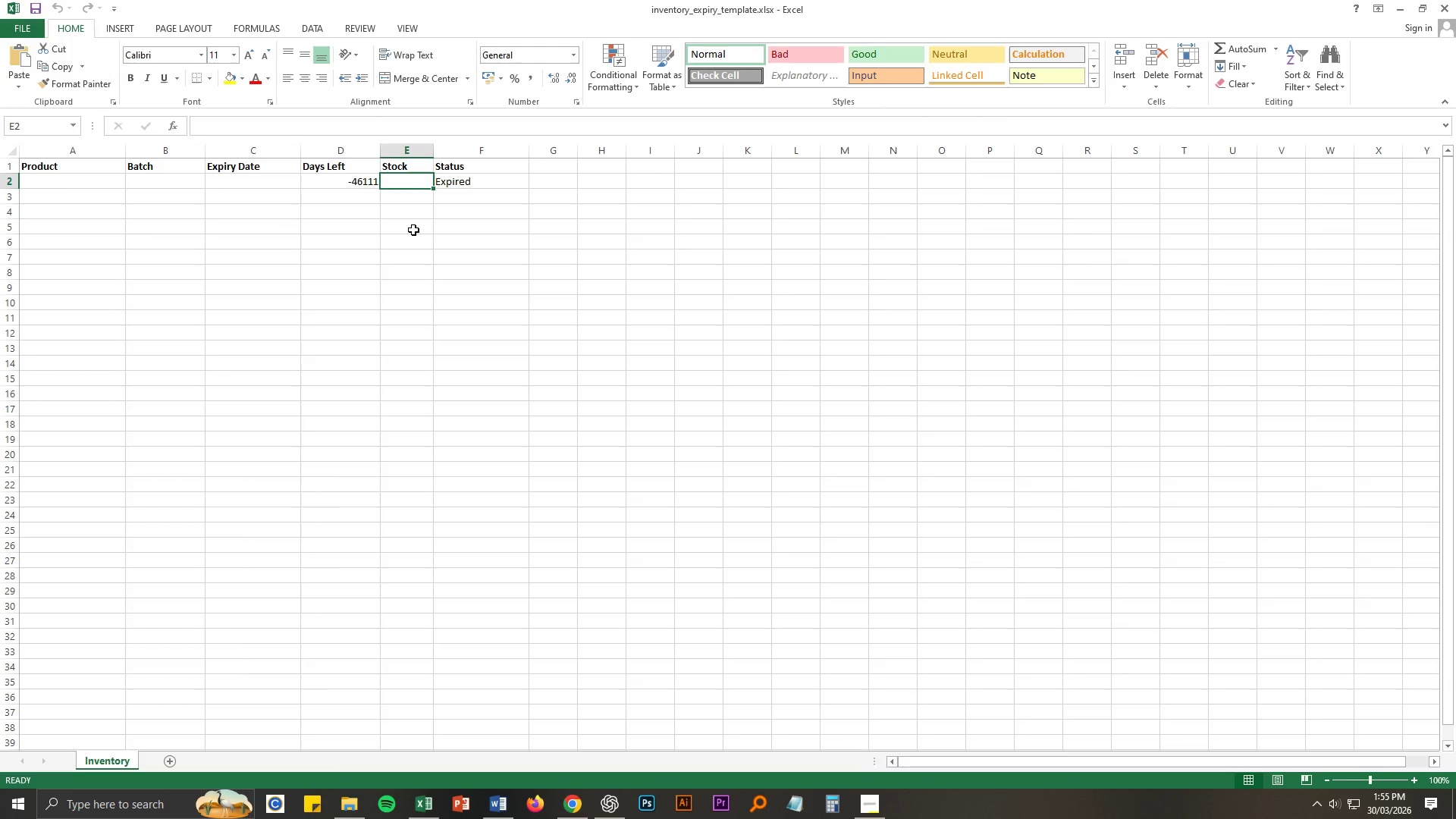 
double_click([411, 186])
 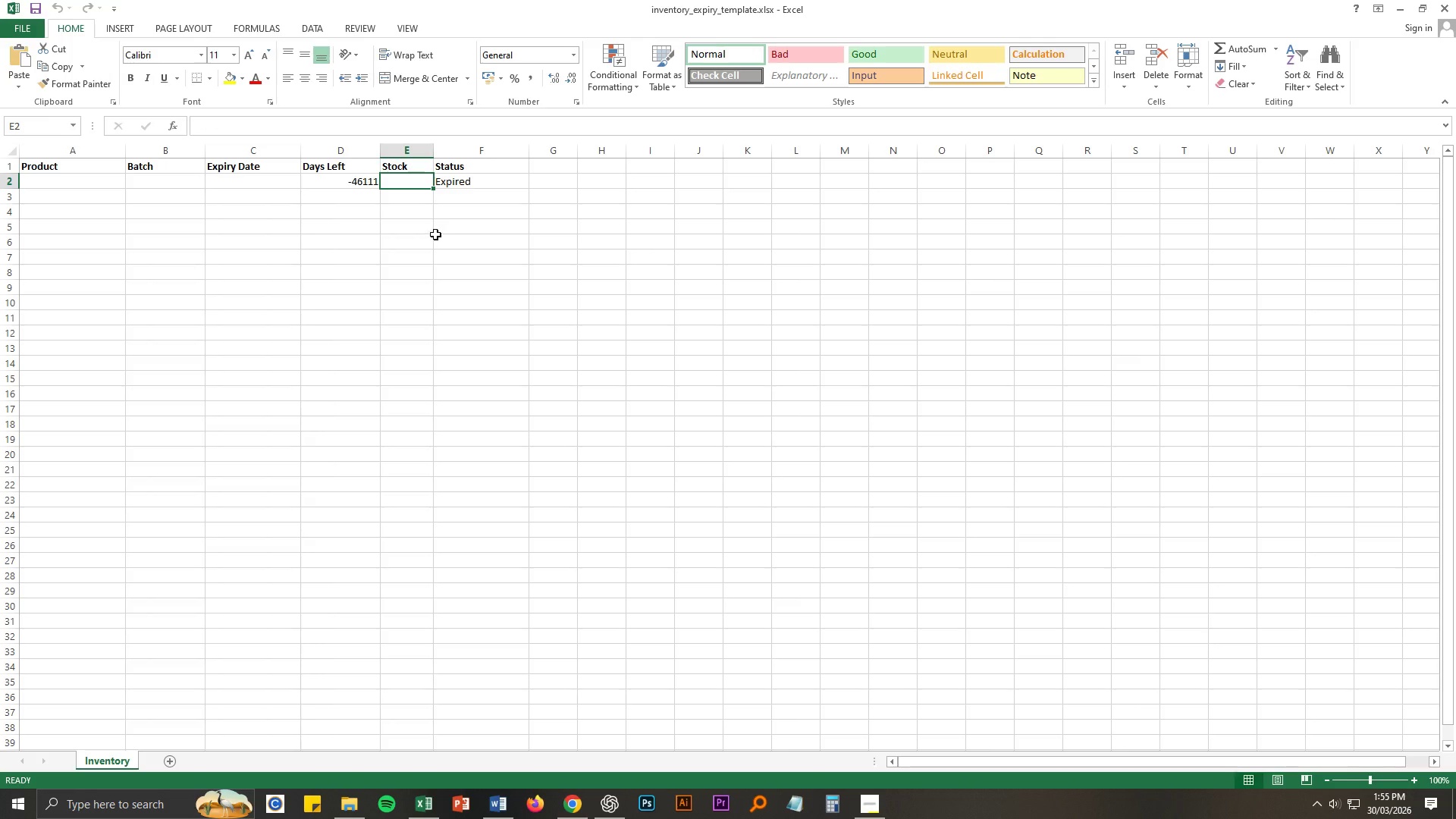 
left_click([349, 184])
 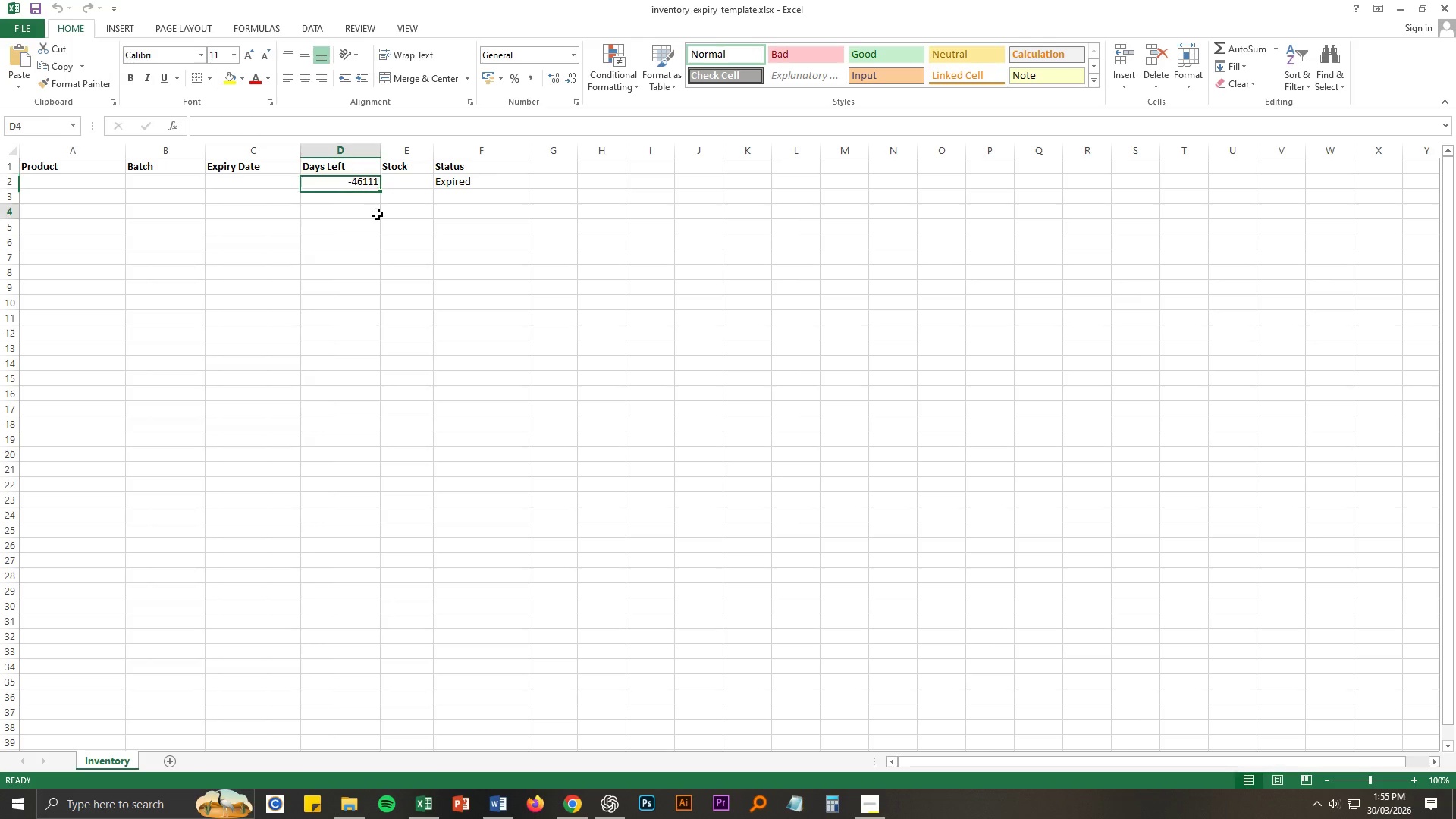 
left_click([377, 214])
 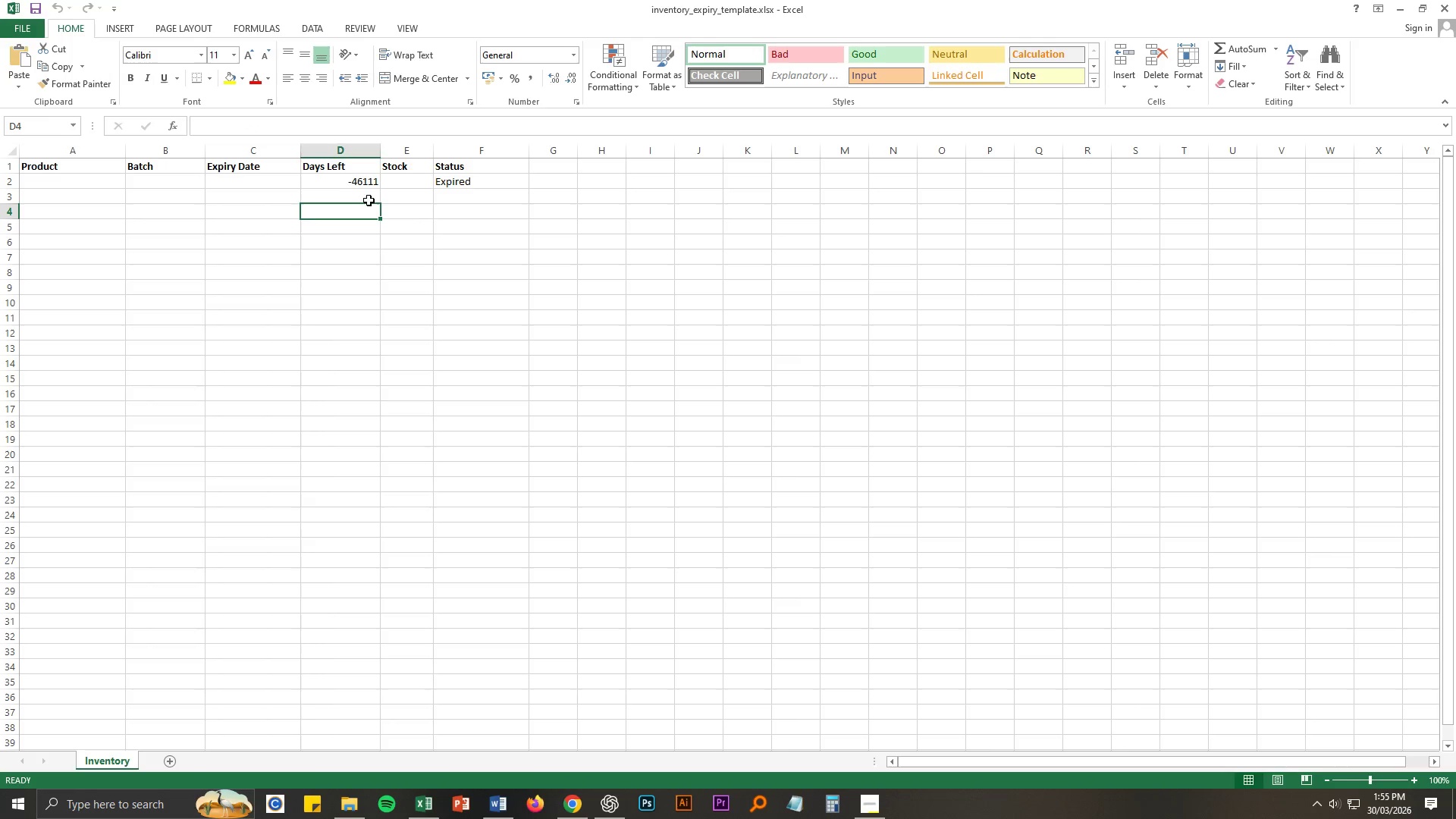 
left_click([364, 180])
 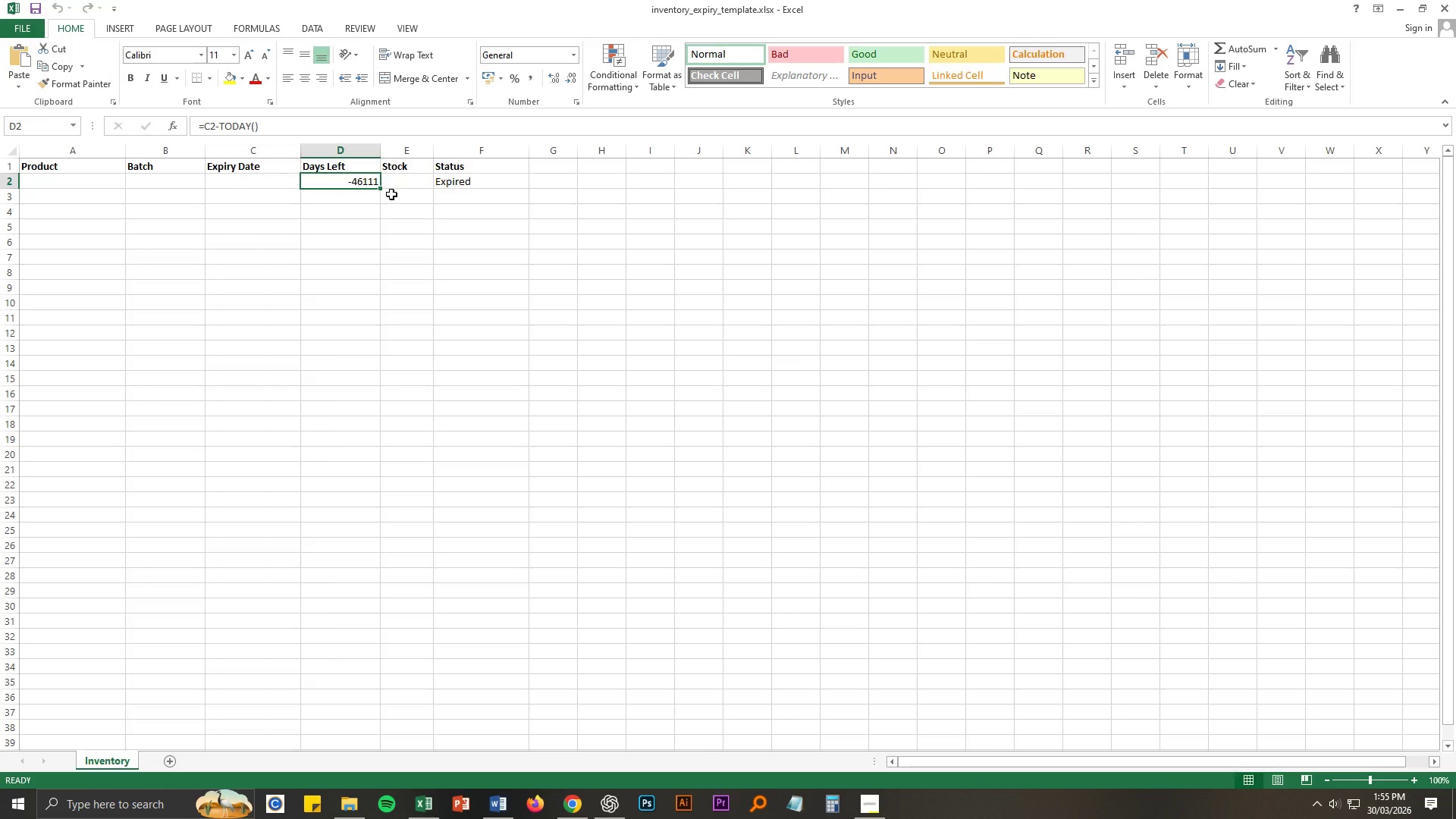 
key(Alt+AltLeft)
 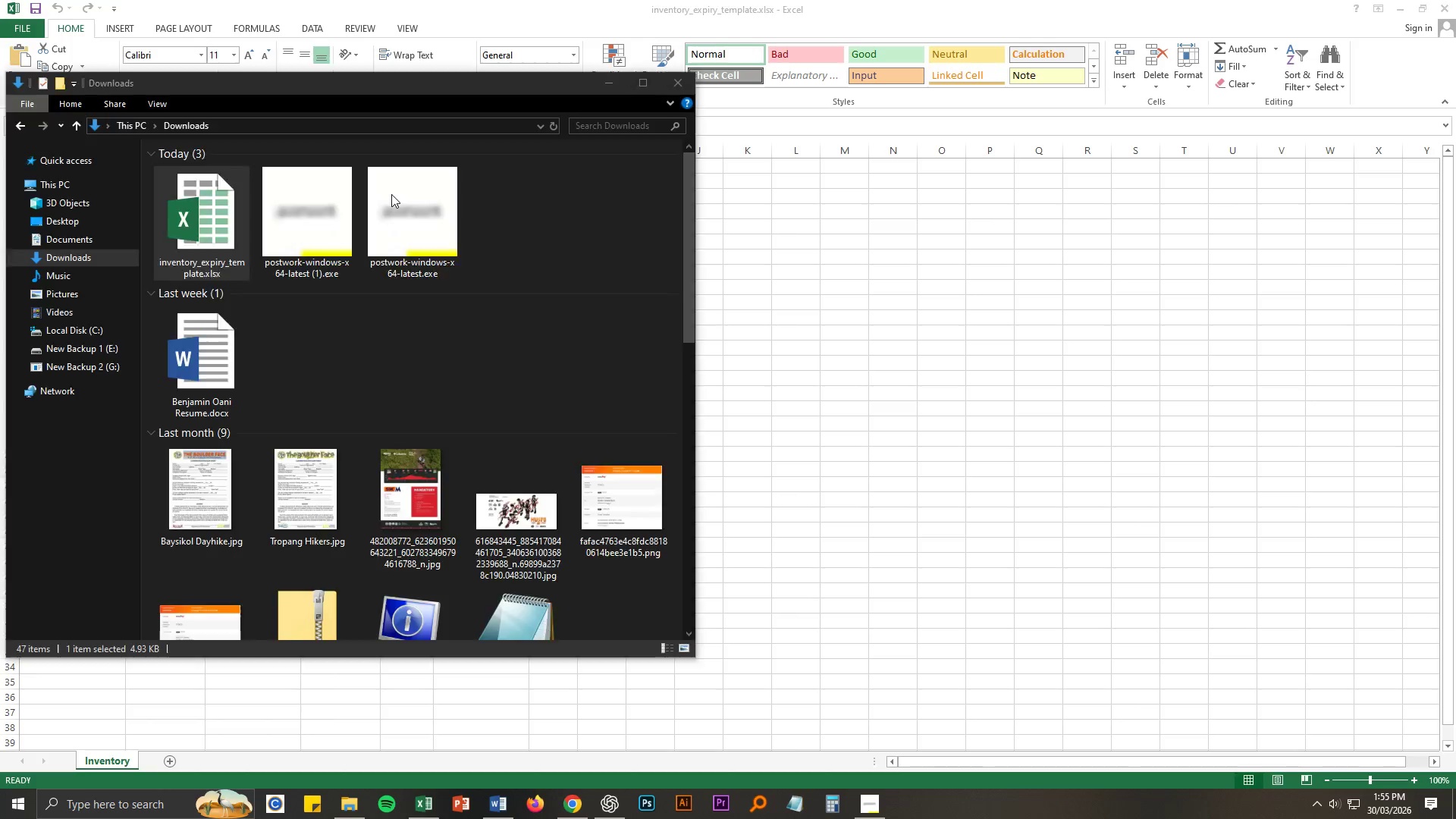 
key(Alt+Tab)
 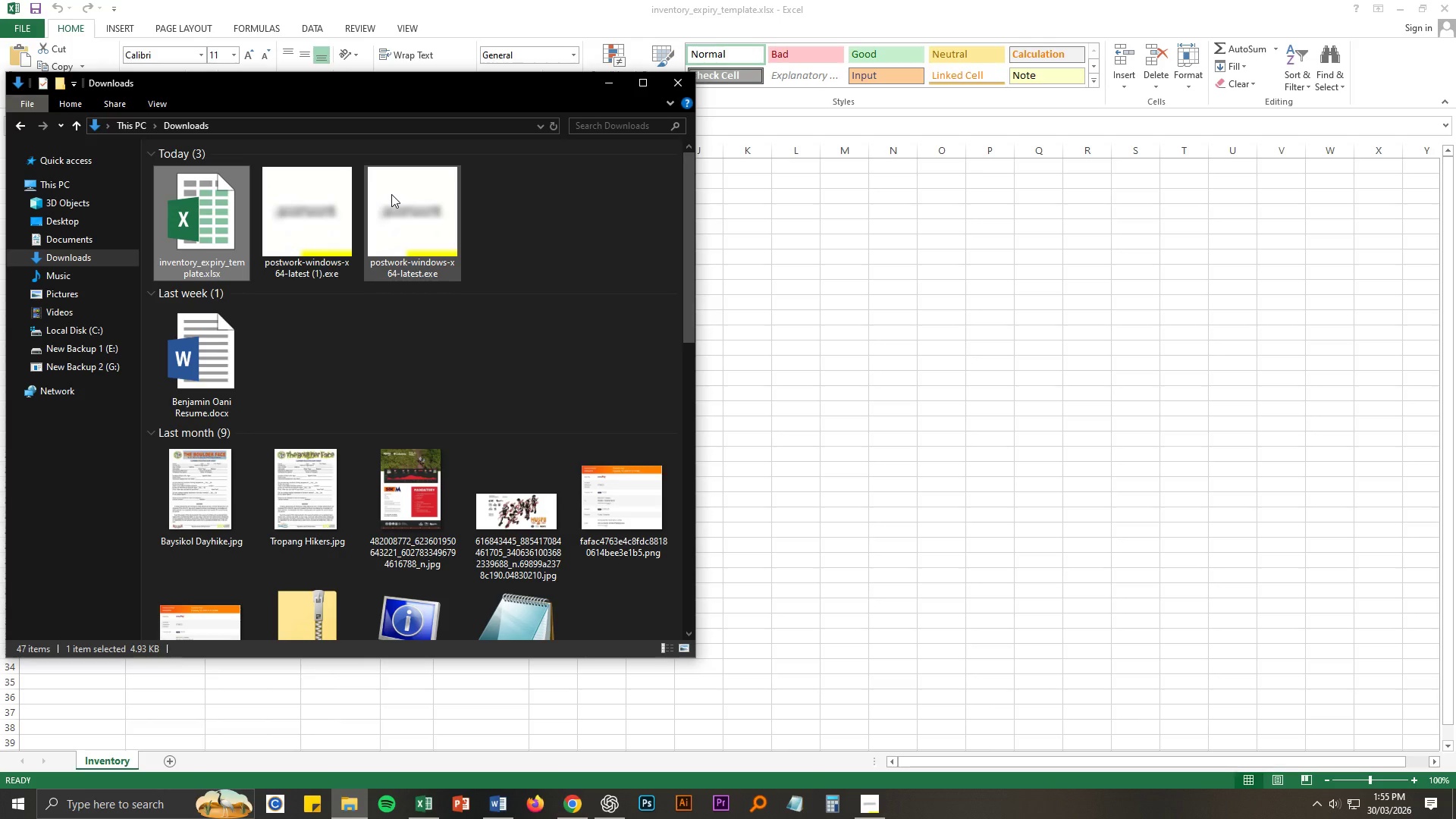 
key(Alt+AltLeft)
 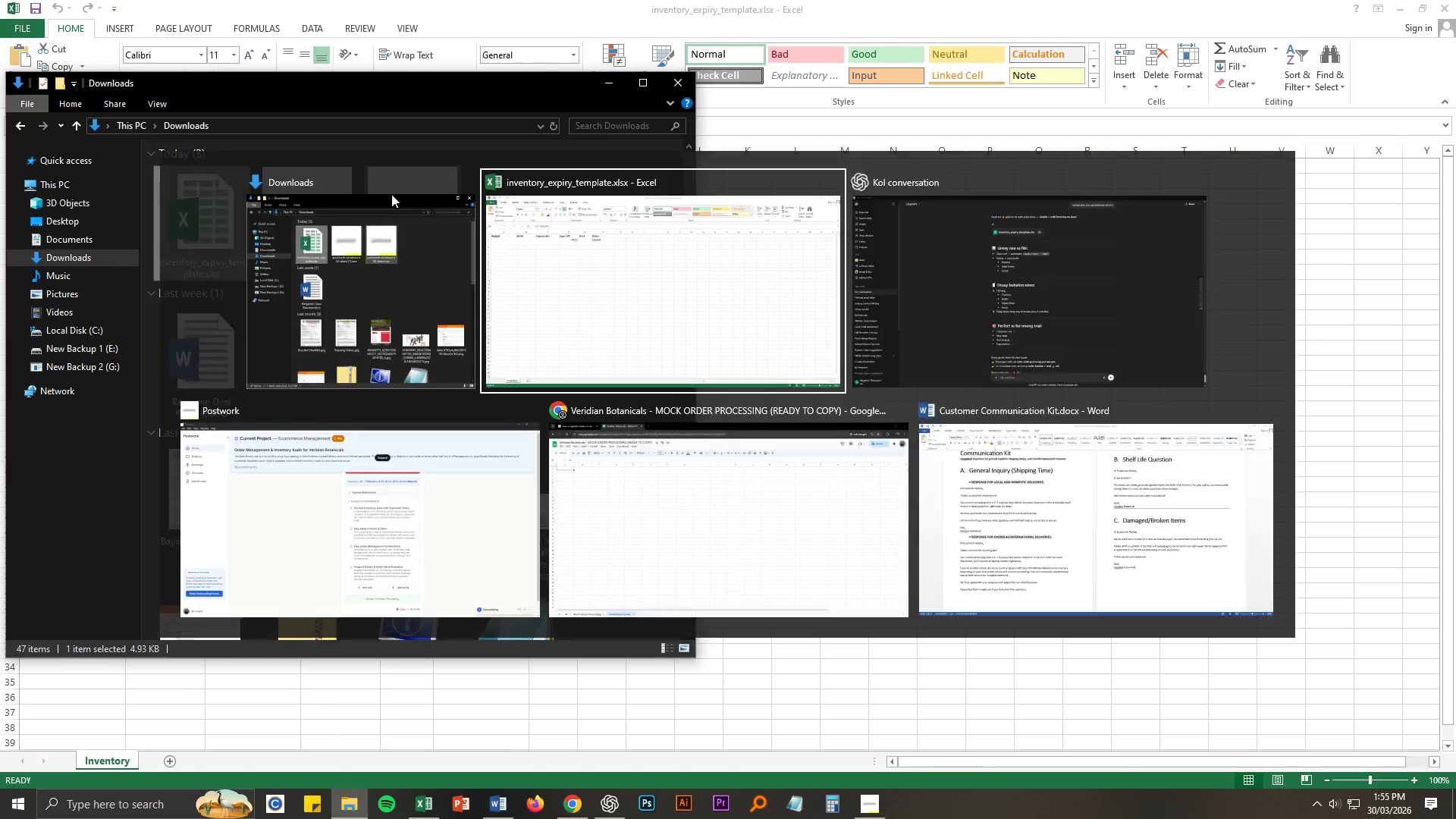 
key(Alt+Tab)
 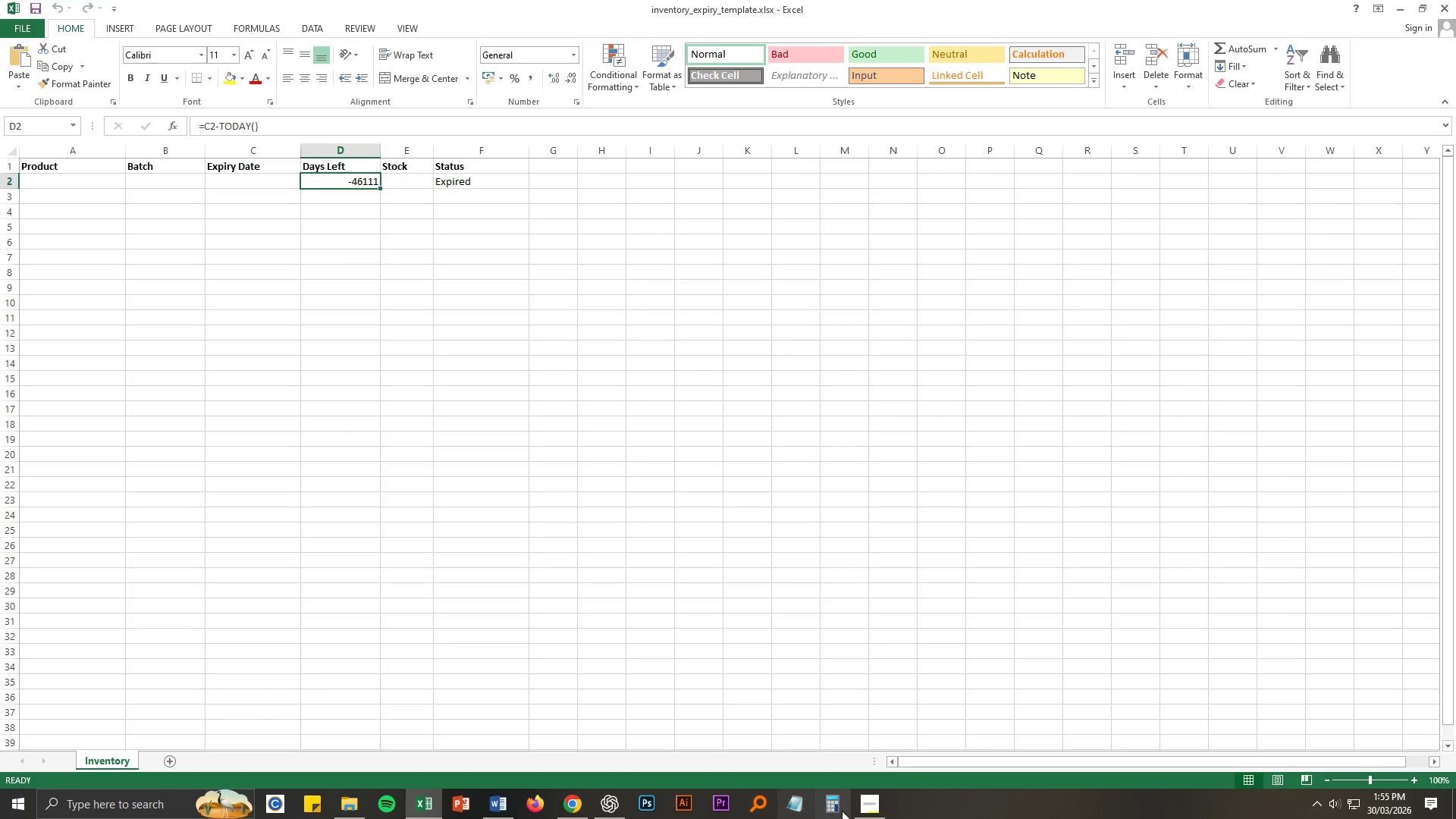 
left_click([612, 808])
 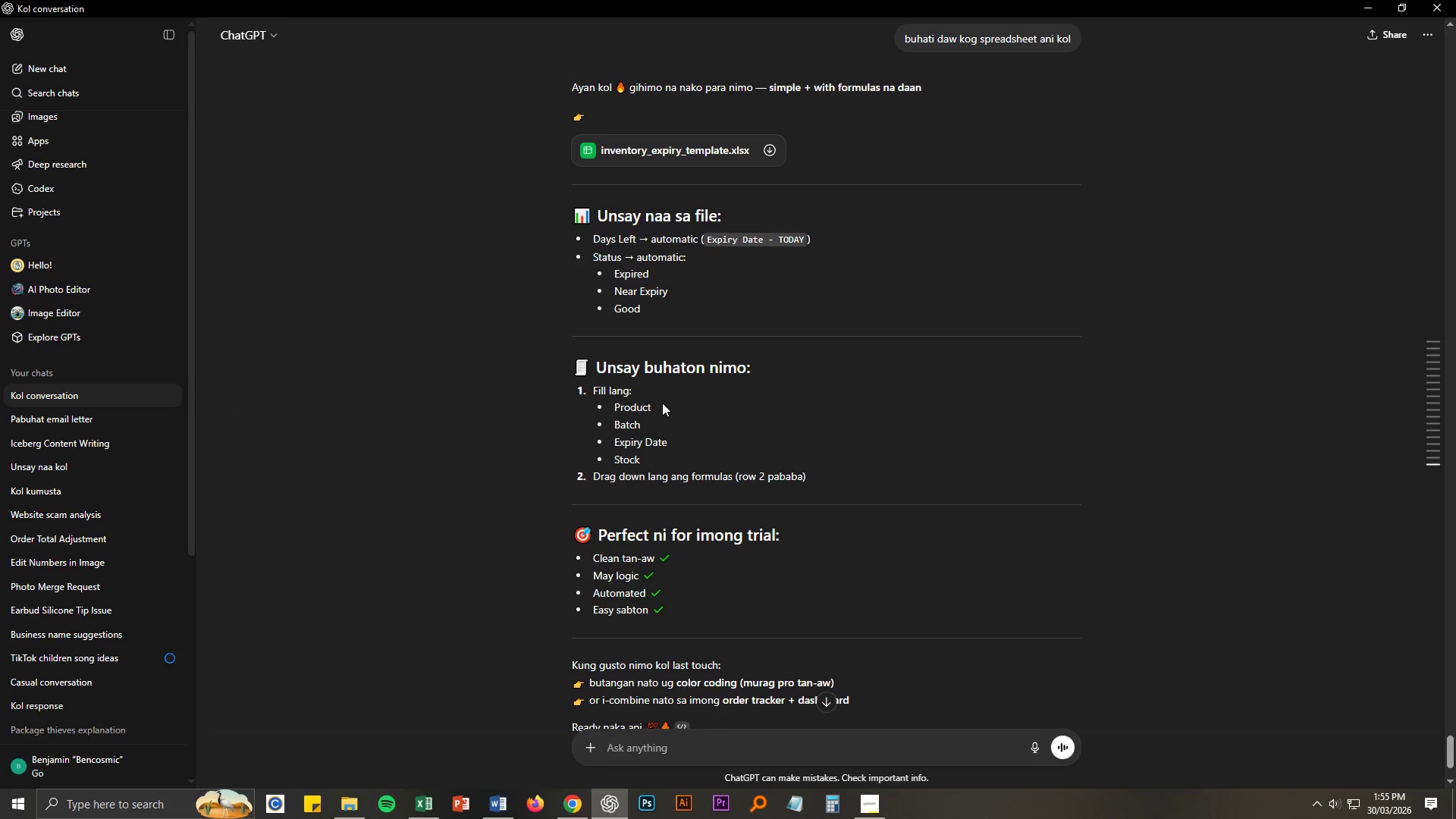 
scroll: coordinate [463, 482], scroll_direction: up, amount: 15.0
 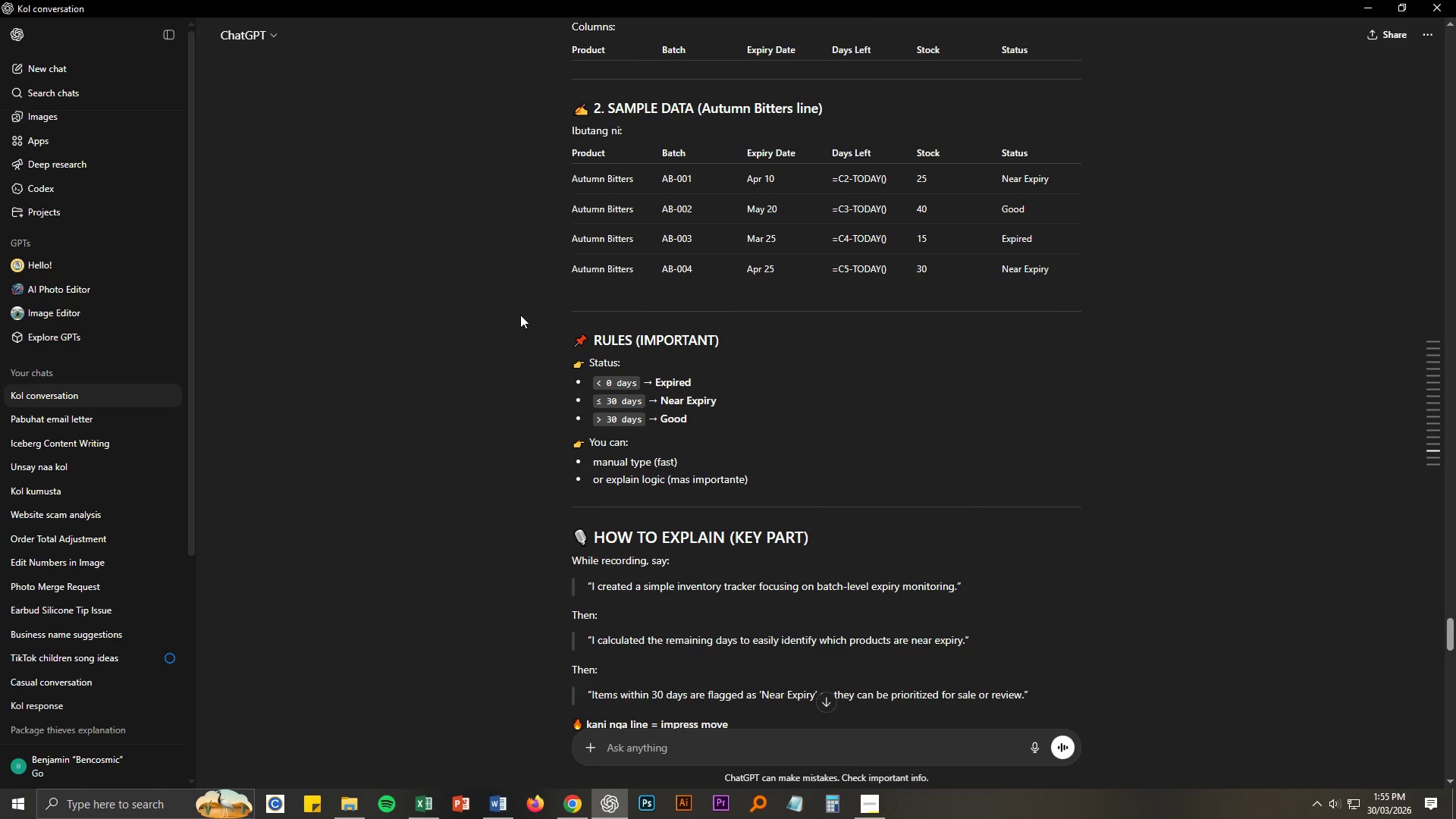 
left_click_drag(start_coordinate=[572, 180], to_coordinate=[633, 180])
 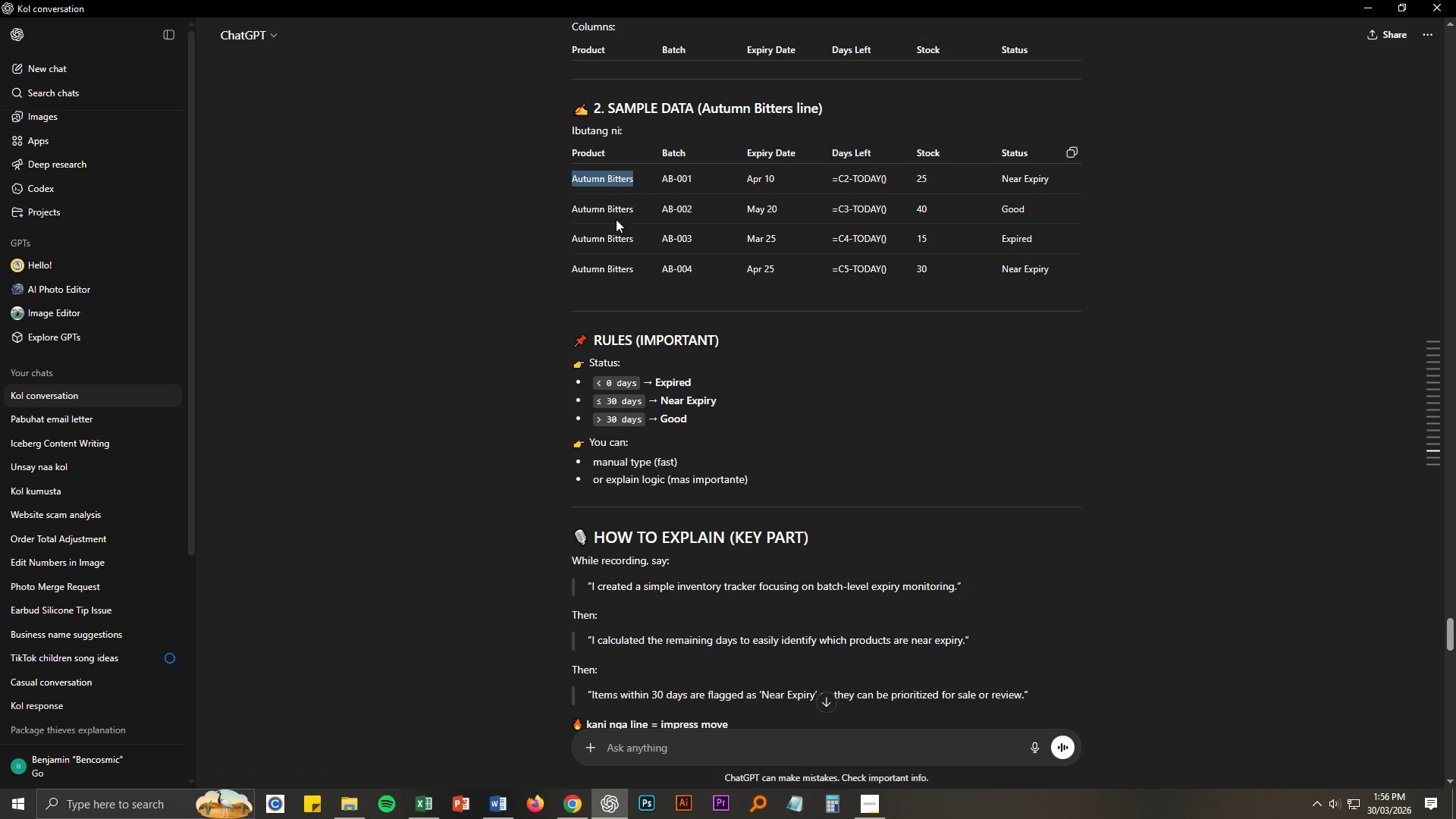 
key(Control+C)
 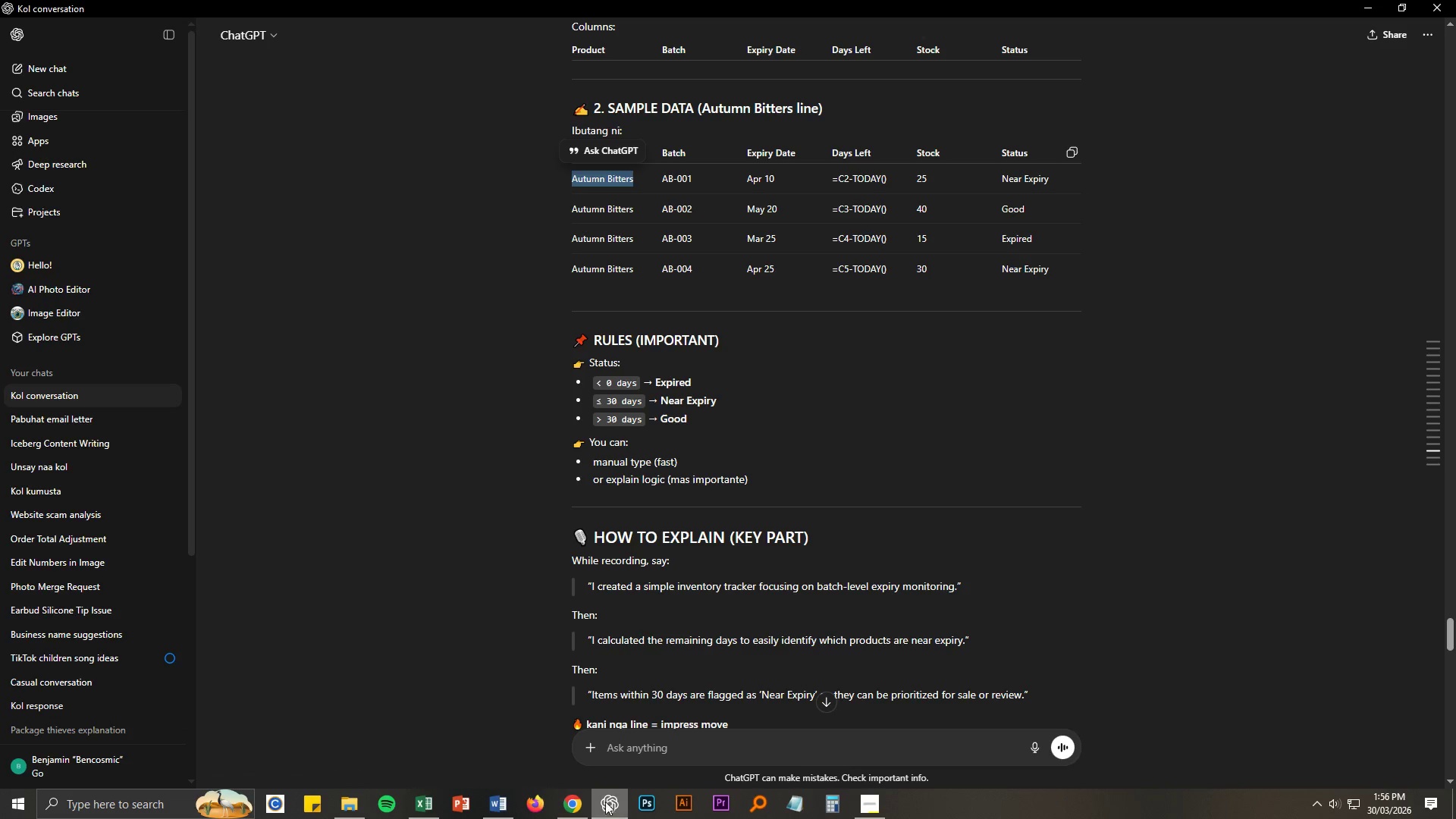 
key(Control+C)
 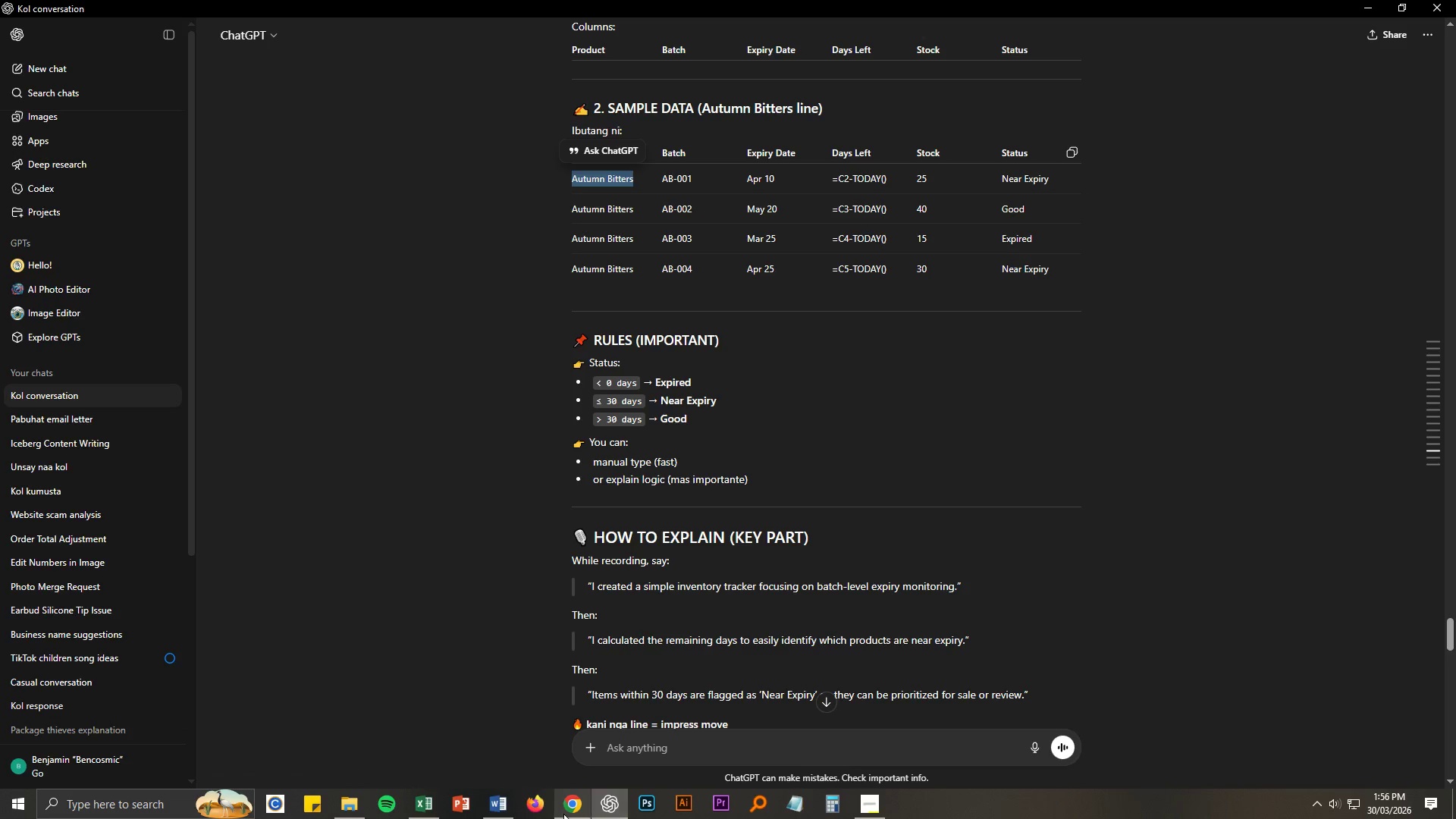 
left_click([563, 814])
 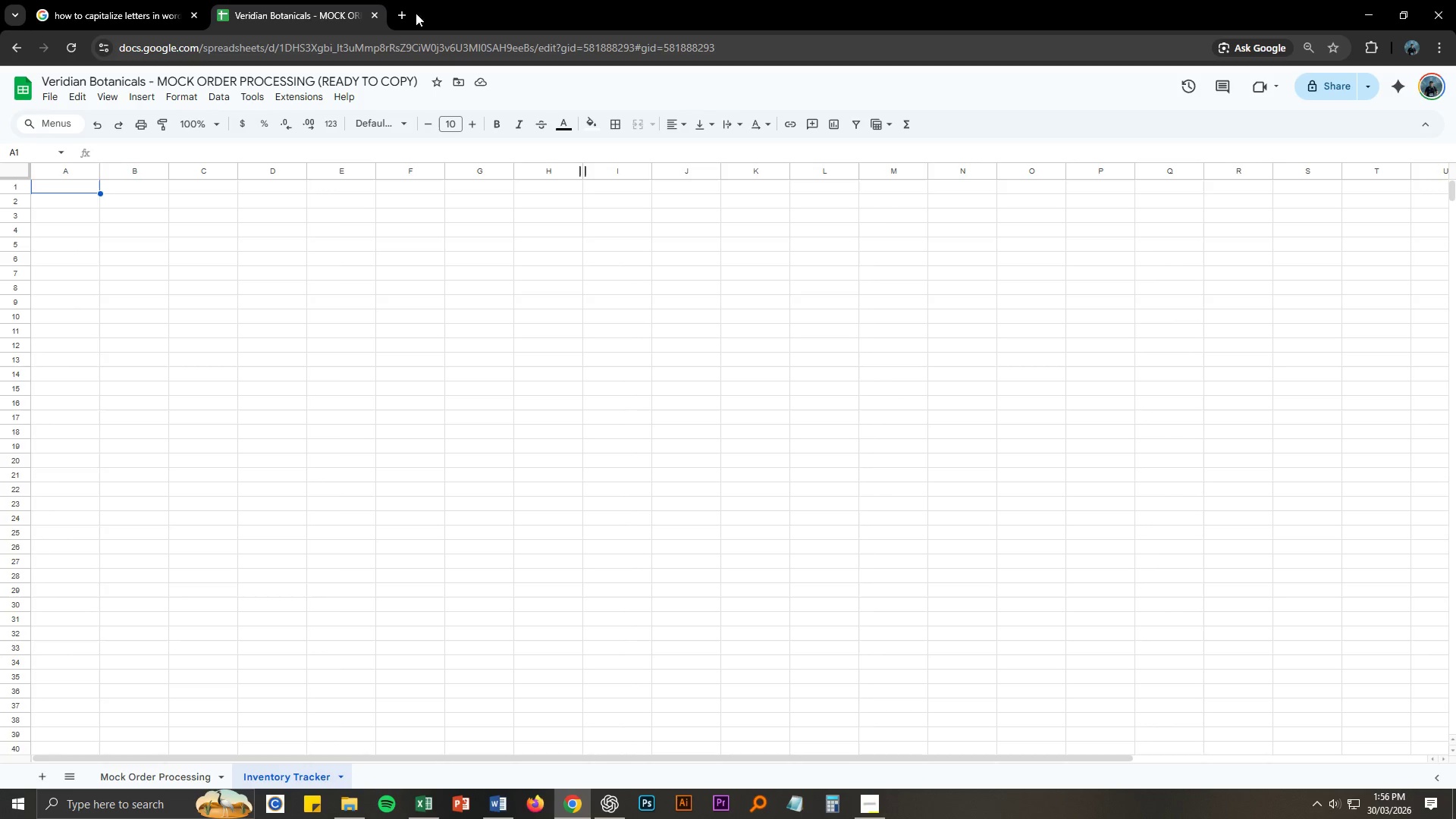 
left_click([397, 14])
 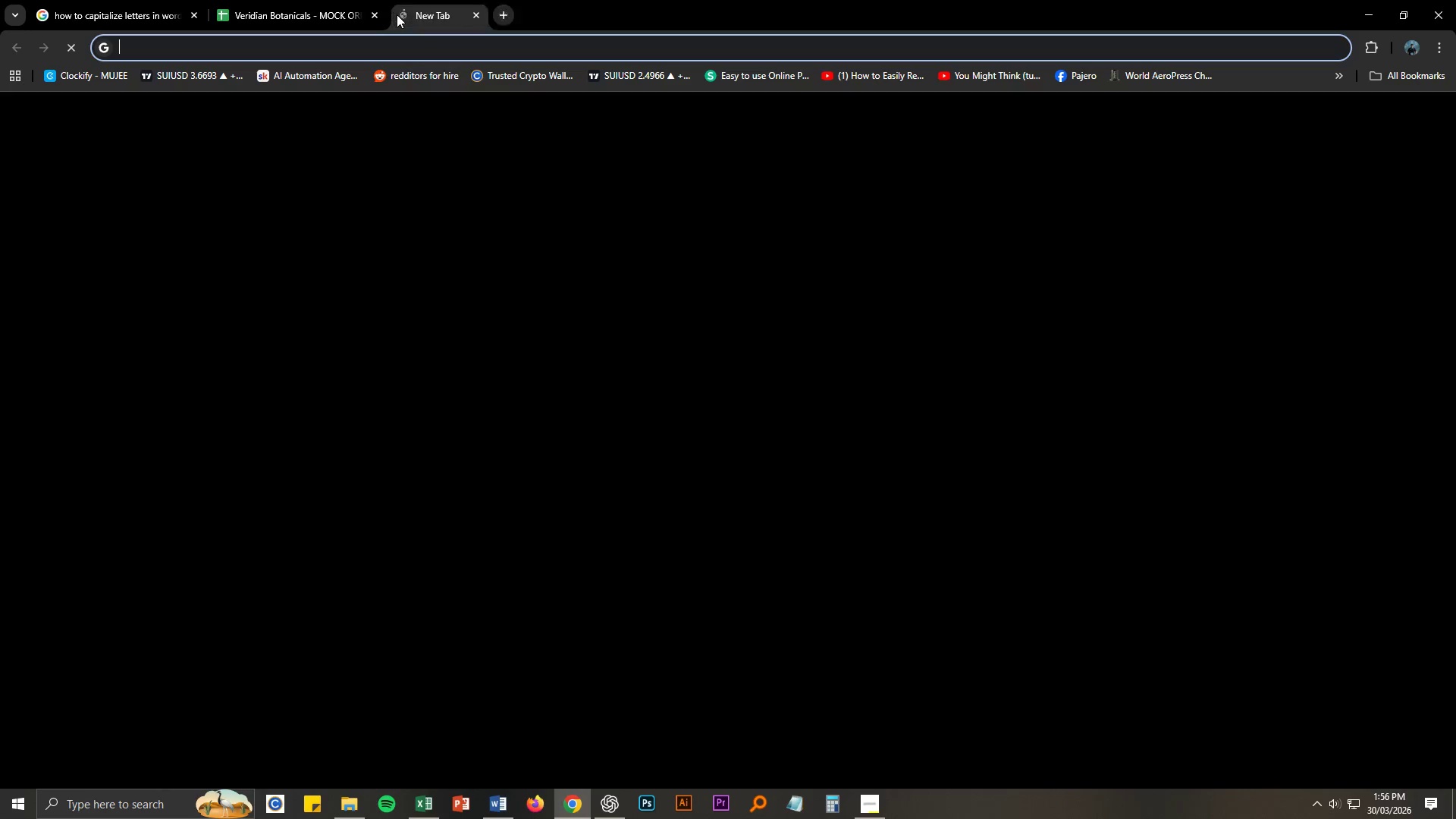 
key(Control+ControlLeft)
 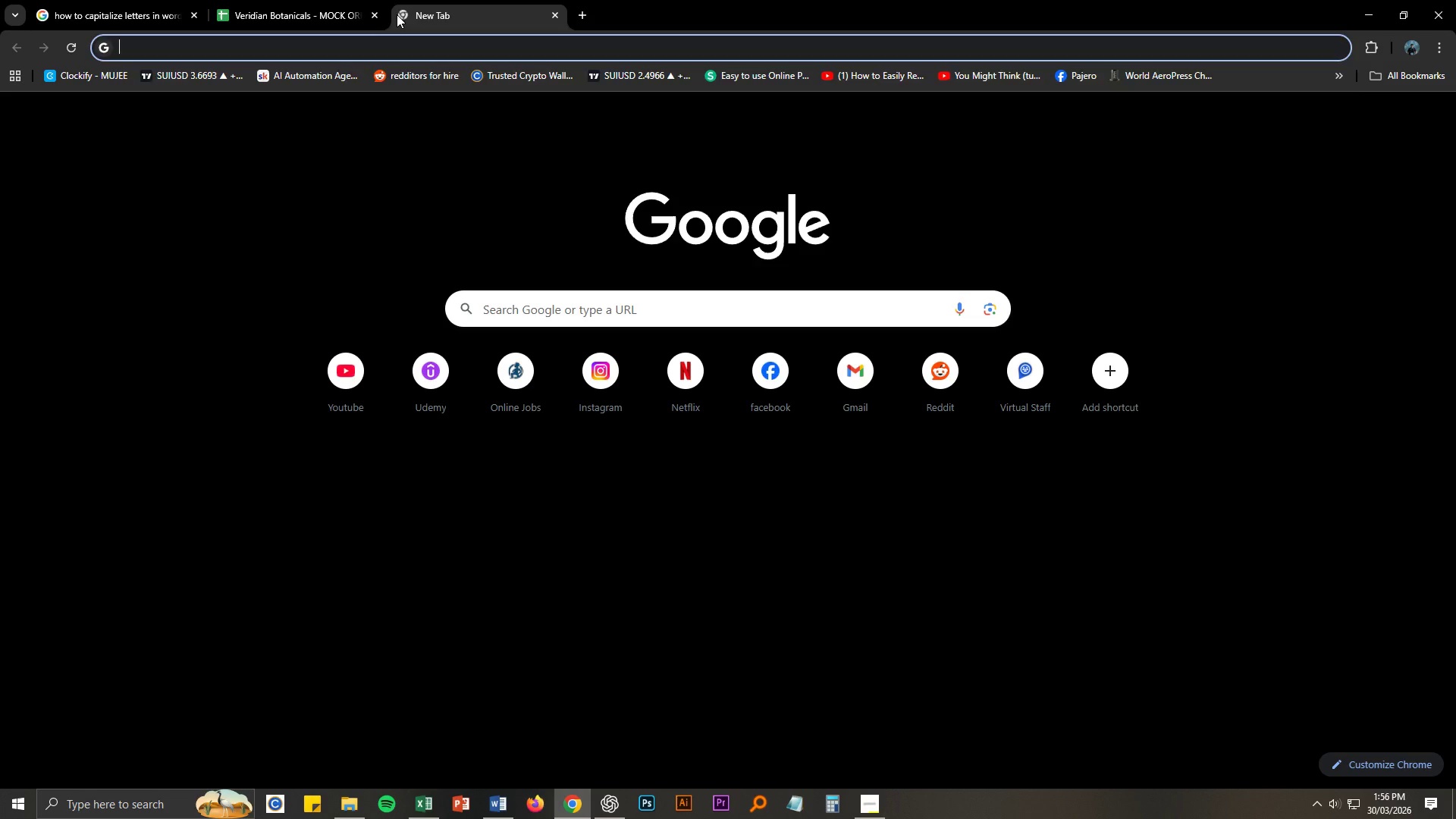 
key(Control+V)
 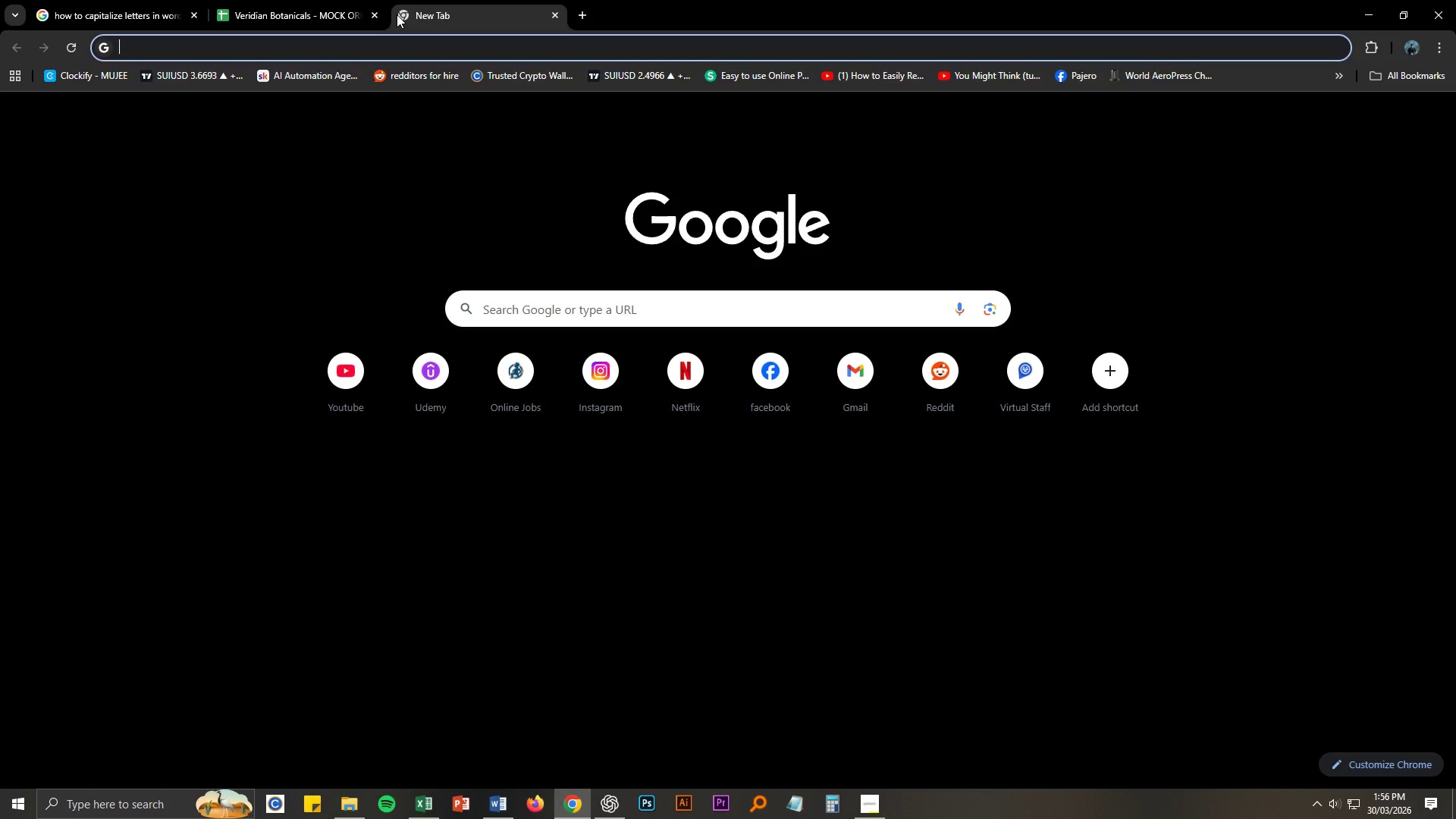 
key(NumpadEnter)
 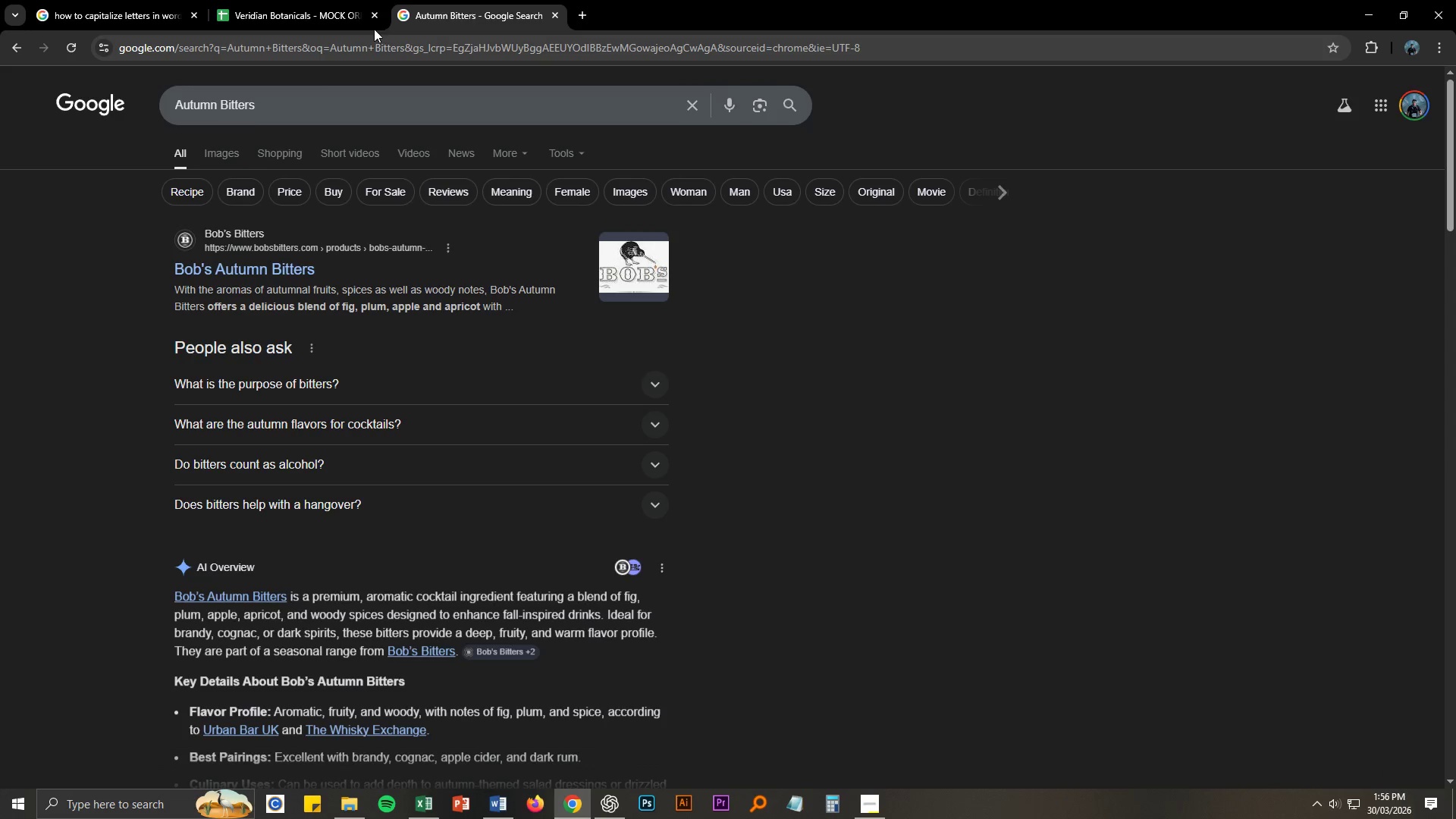 
left_click([224, 159])
 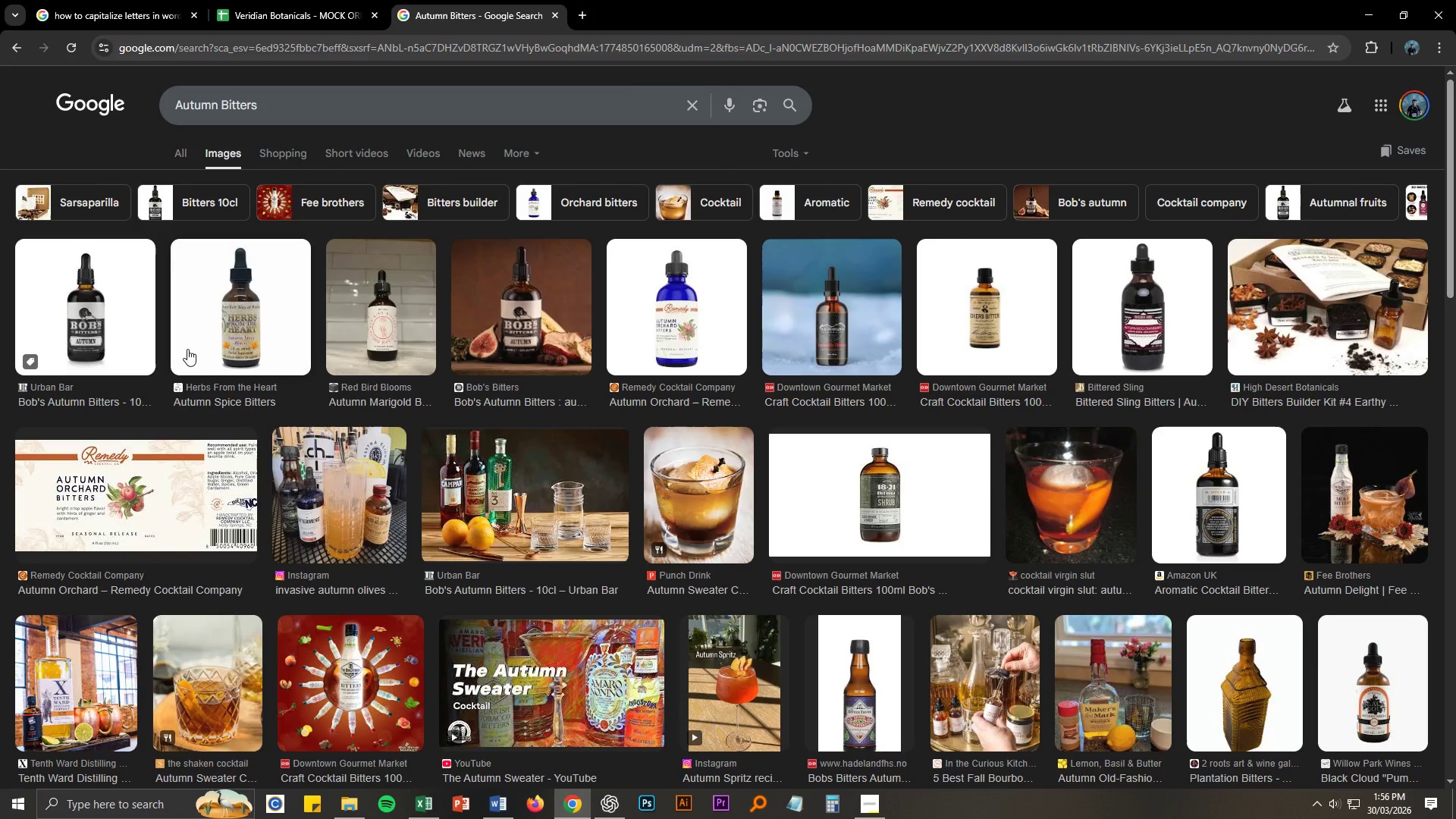 
wait(7.02)
 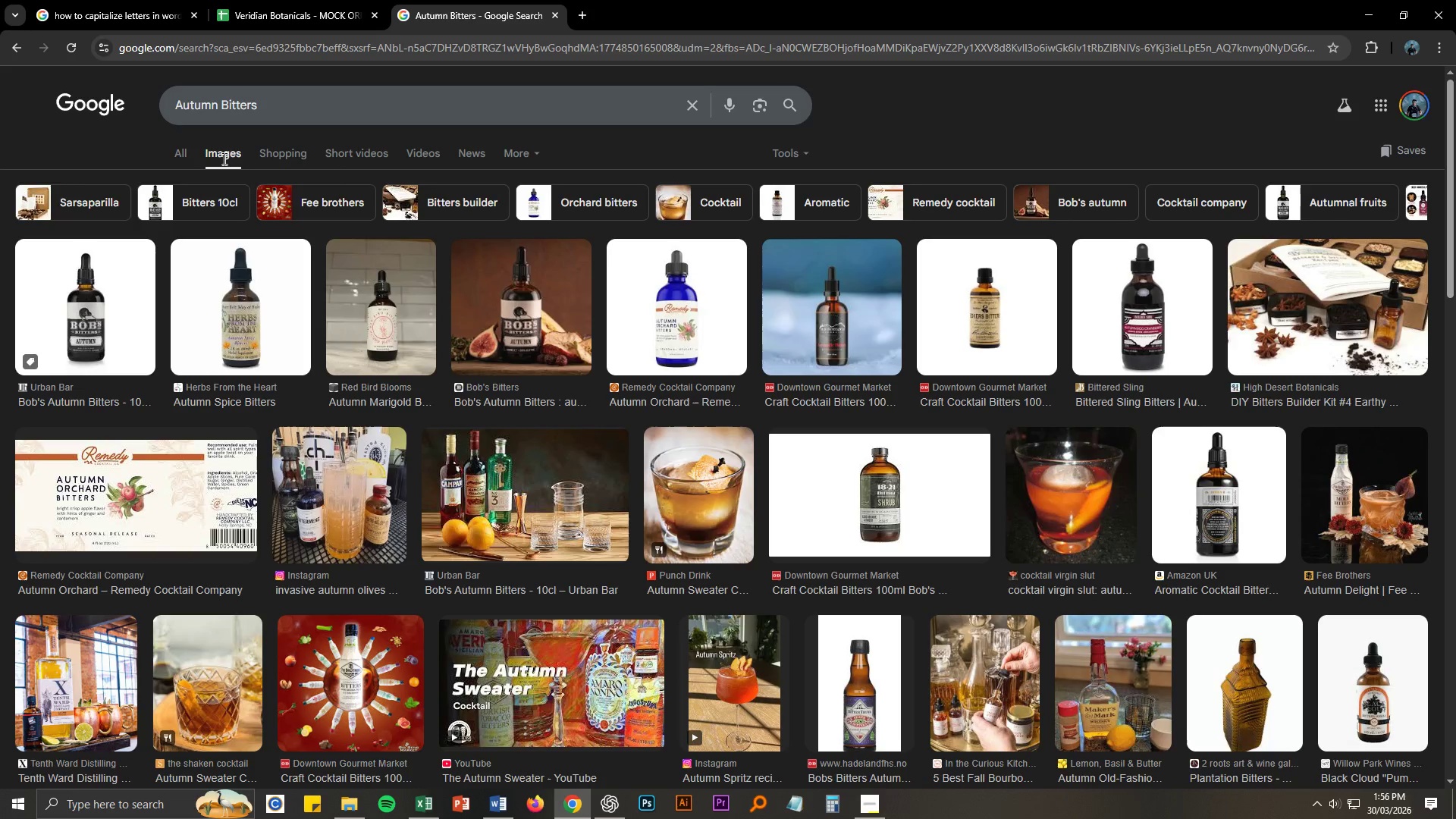 
mouse_move([121, 359])
 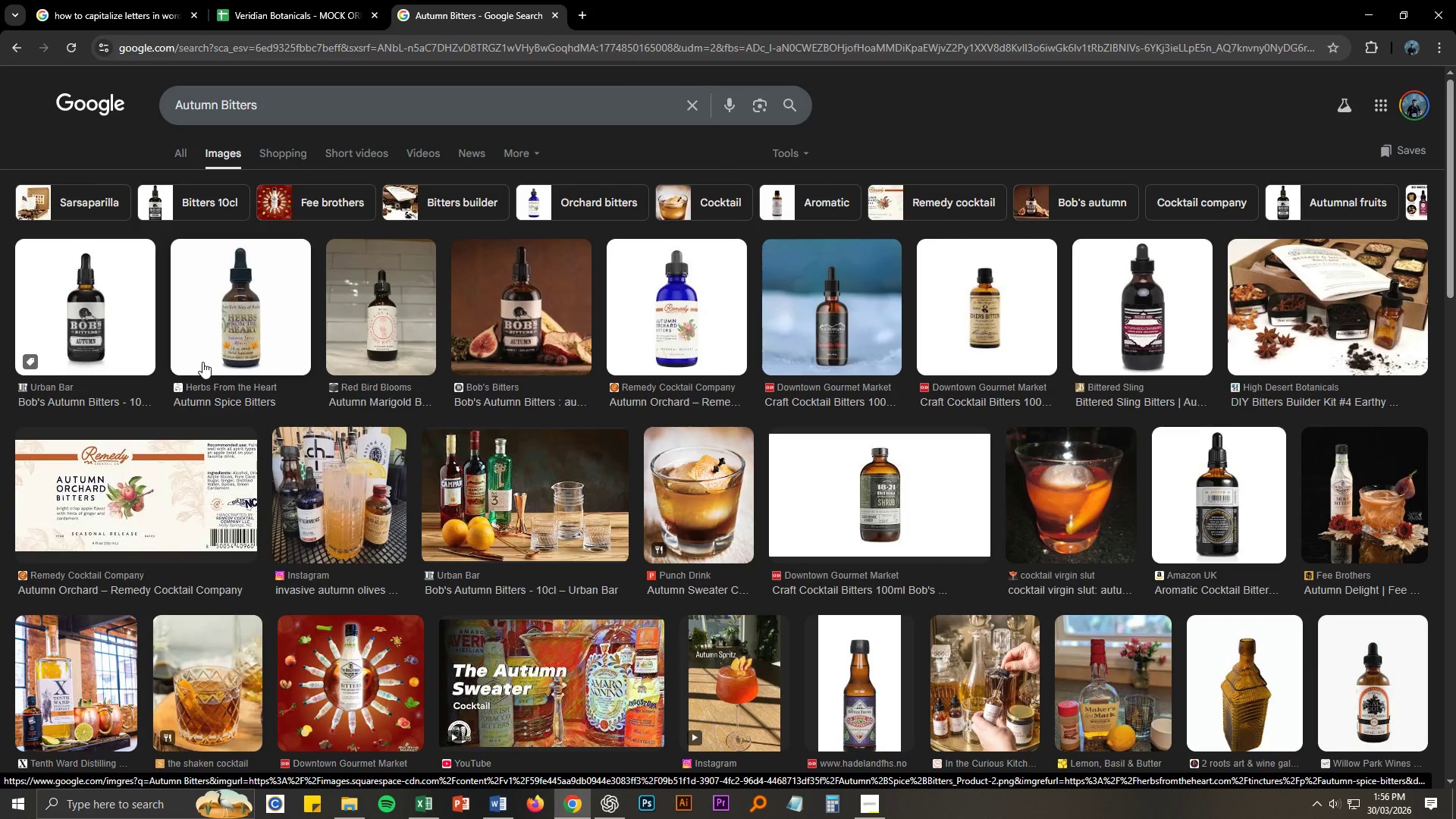 
left_click([203, 361])
 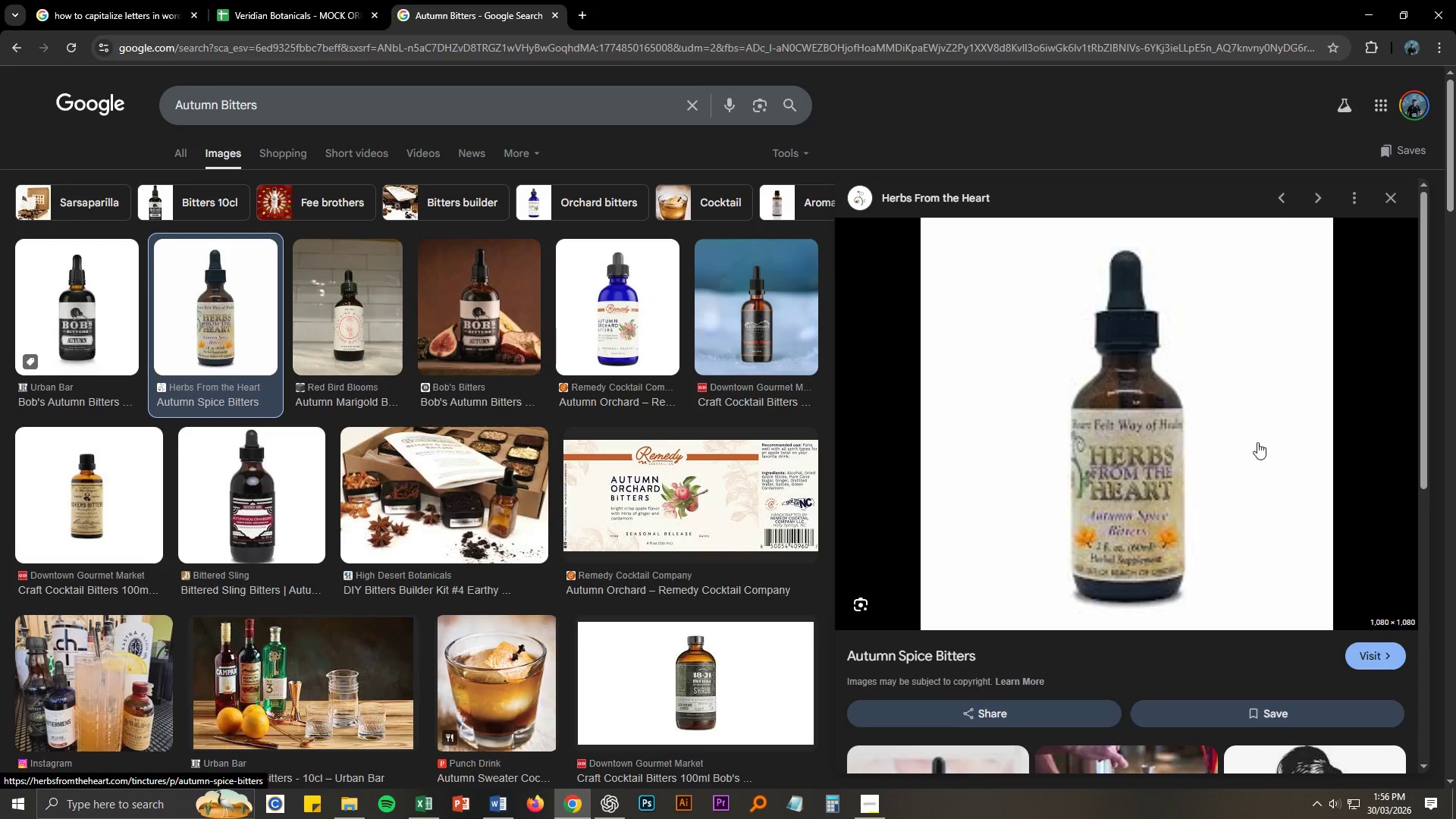 
left_click([1189, 453])
 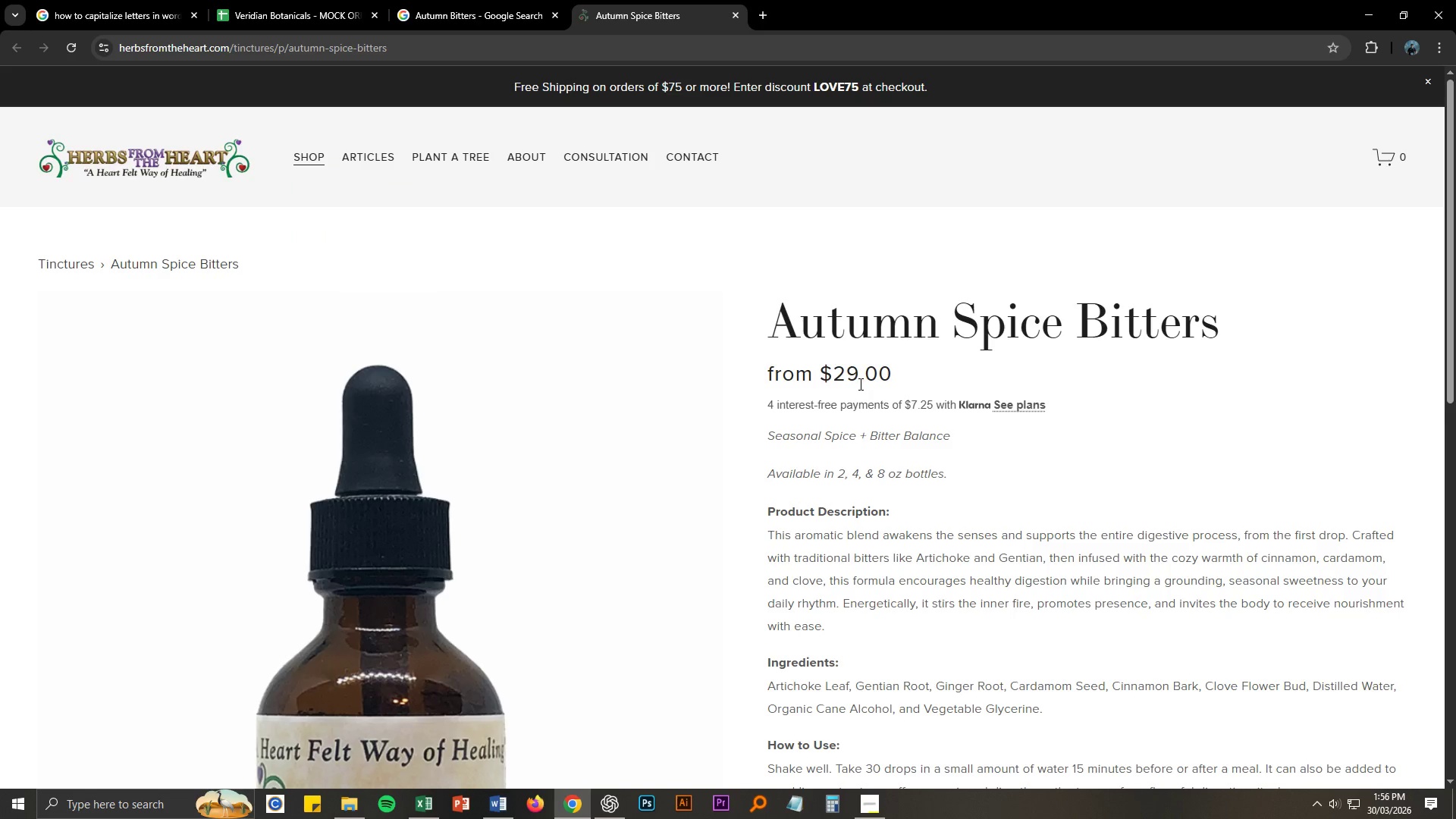 
wait(15.17)
 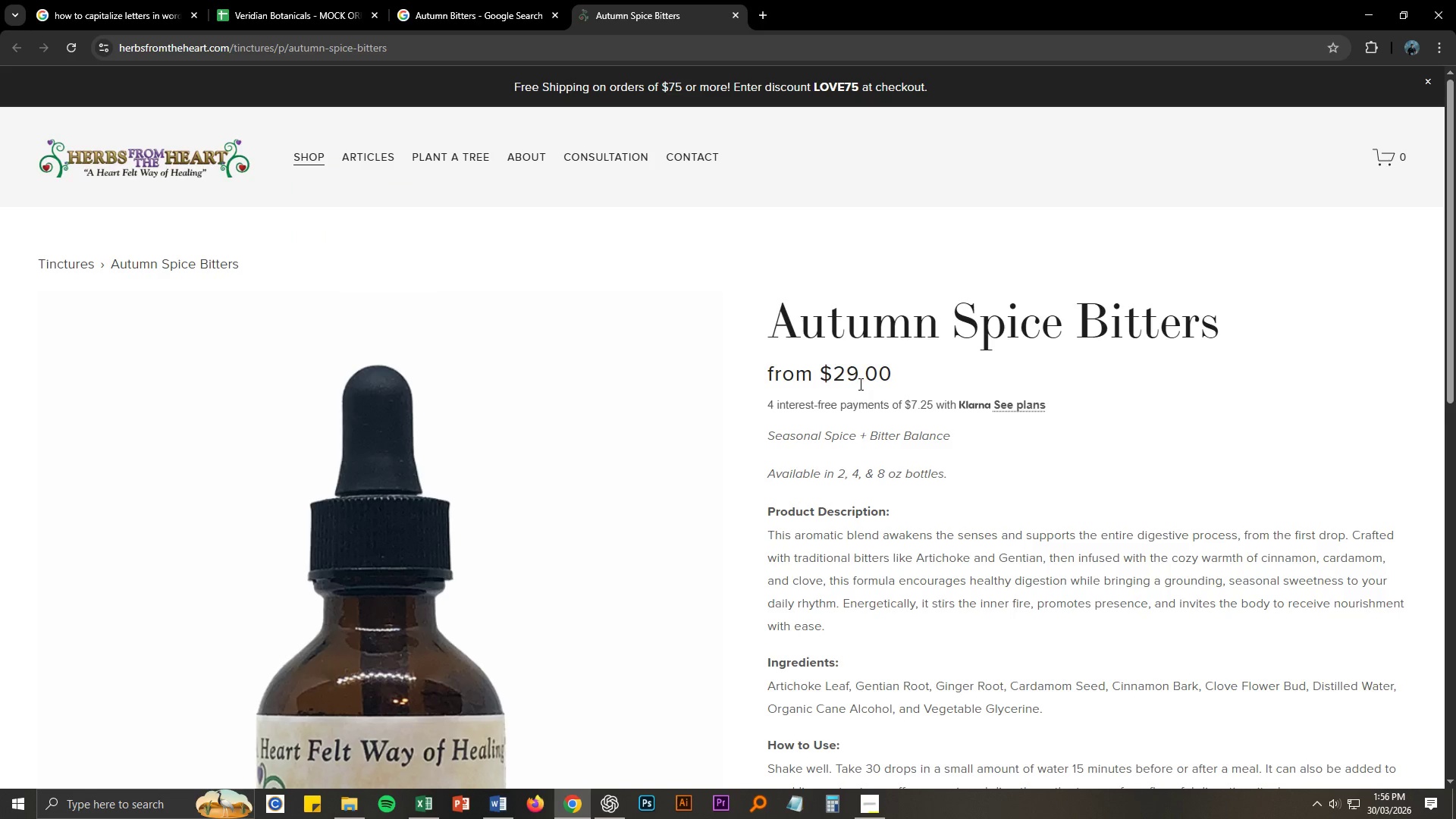 
scroll: coordinate [698, 356], scroll_direction: down, amount: 3.0
 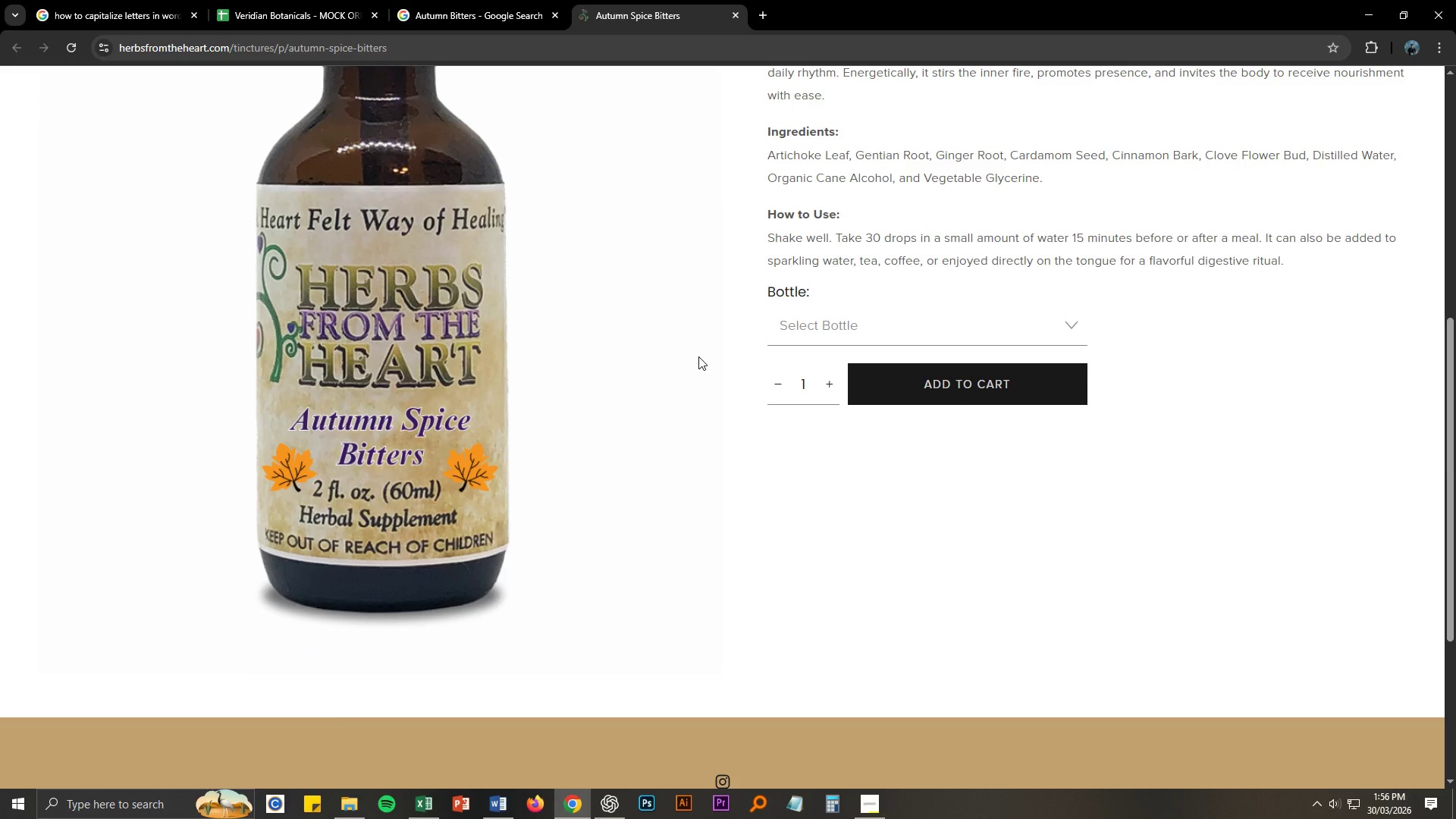 
scroll: coordinate [698, 356], scroll_direction: up, amount: 4.0
 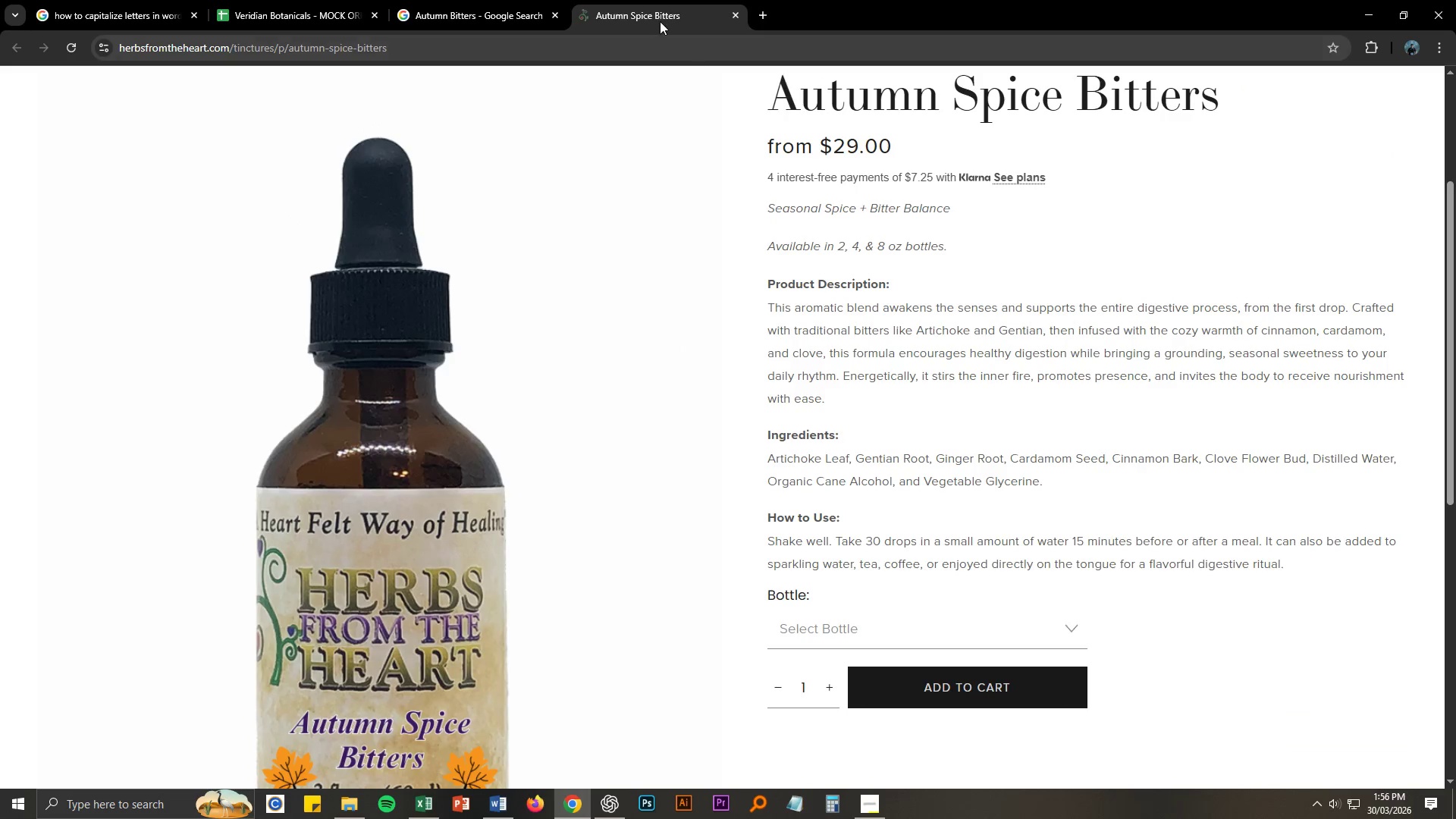 
left_click([466, 0])
 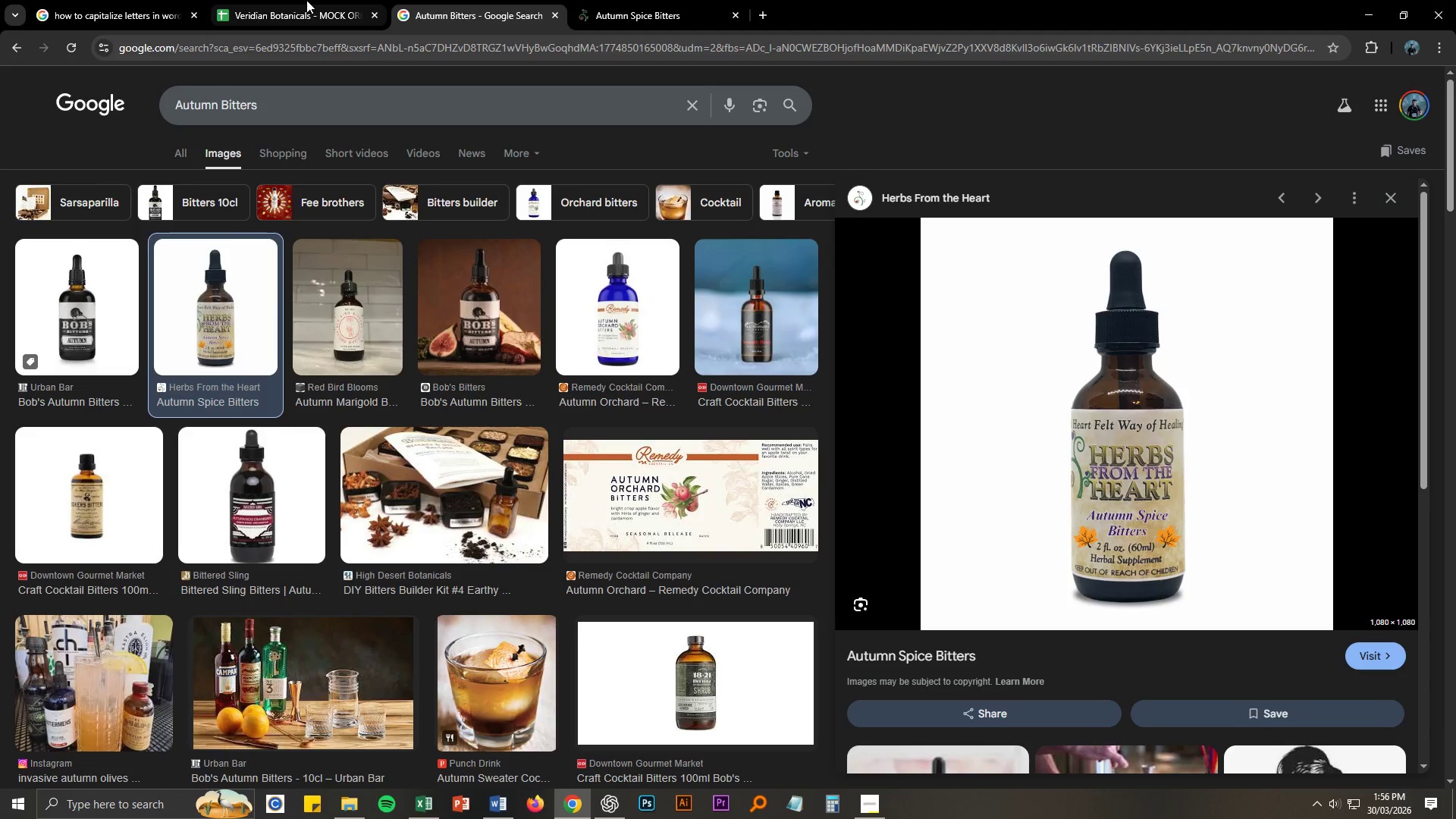 
left_click([306, 0])
 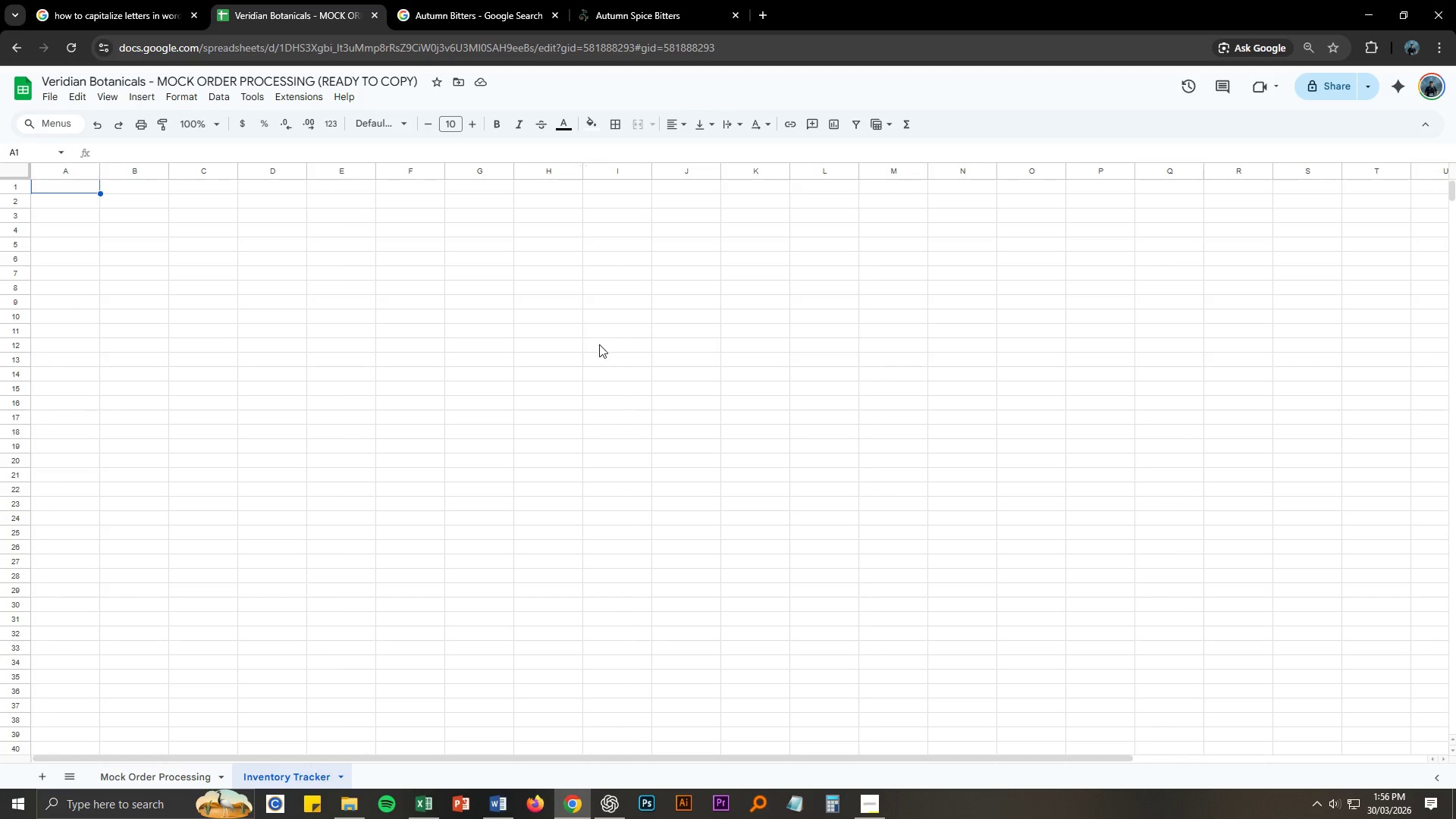 
left_click([303, 769])
 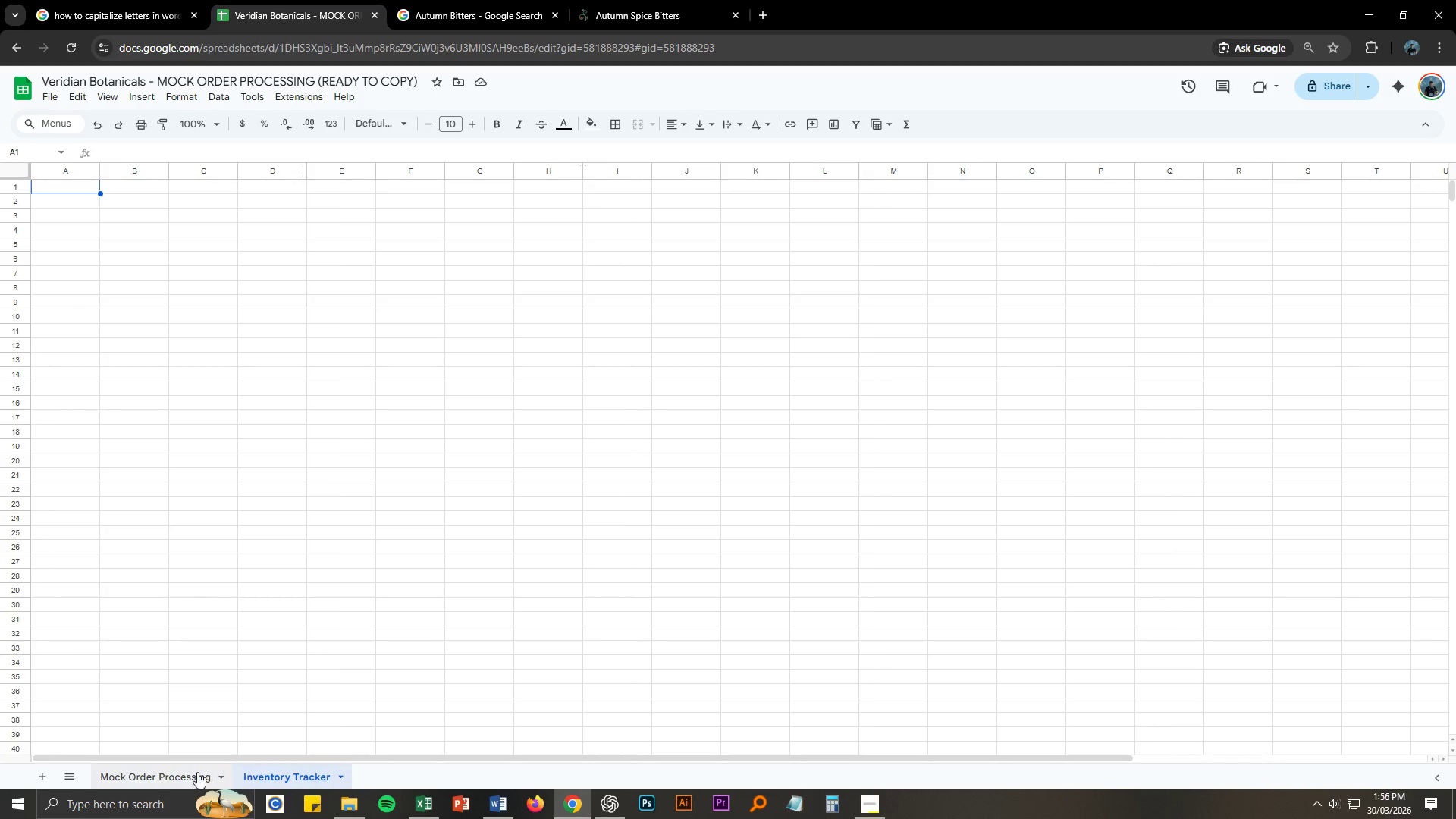 
left_click([186, 775])
 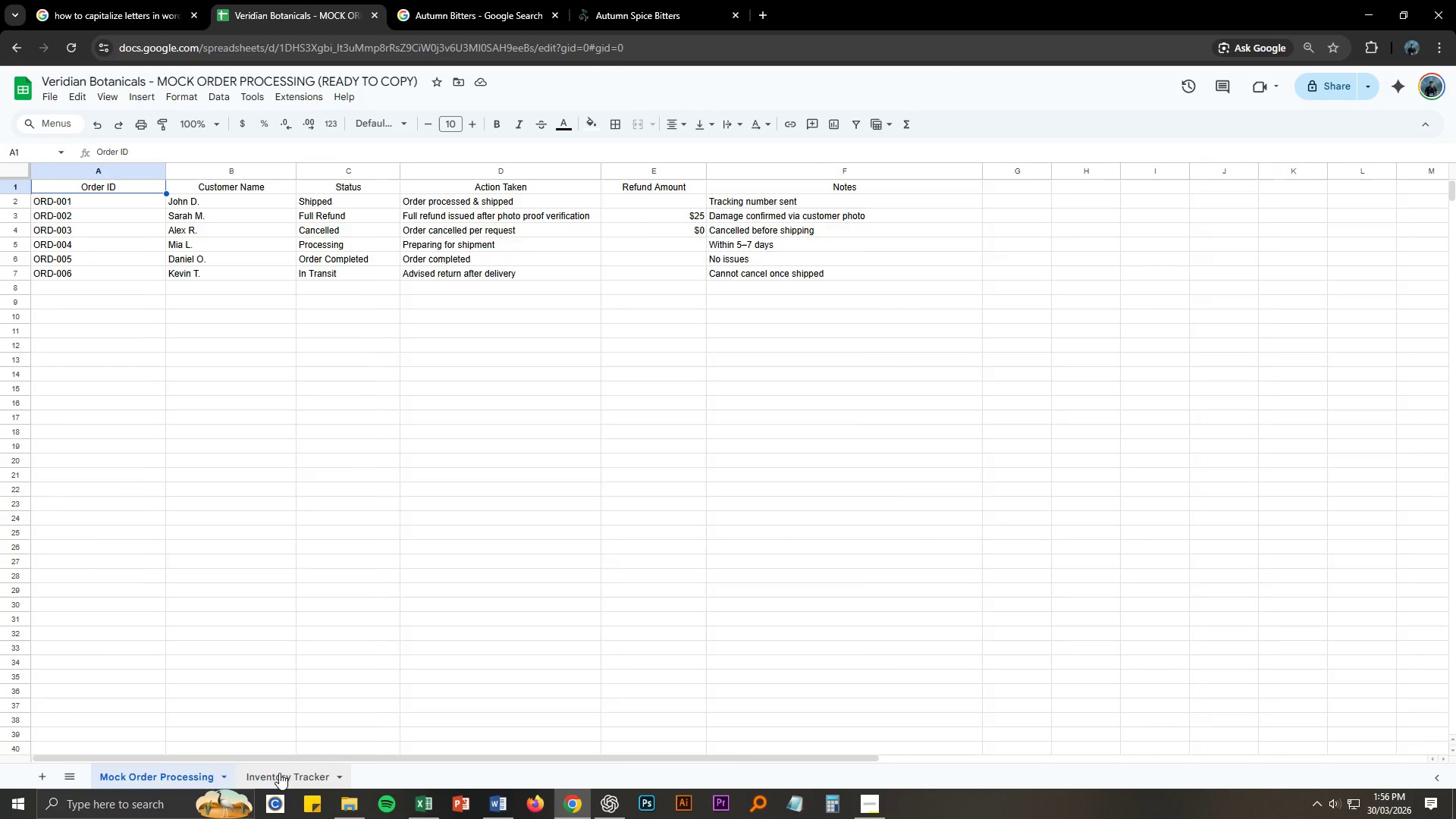 
left_click([281, 772])
 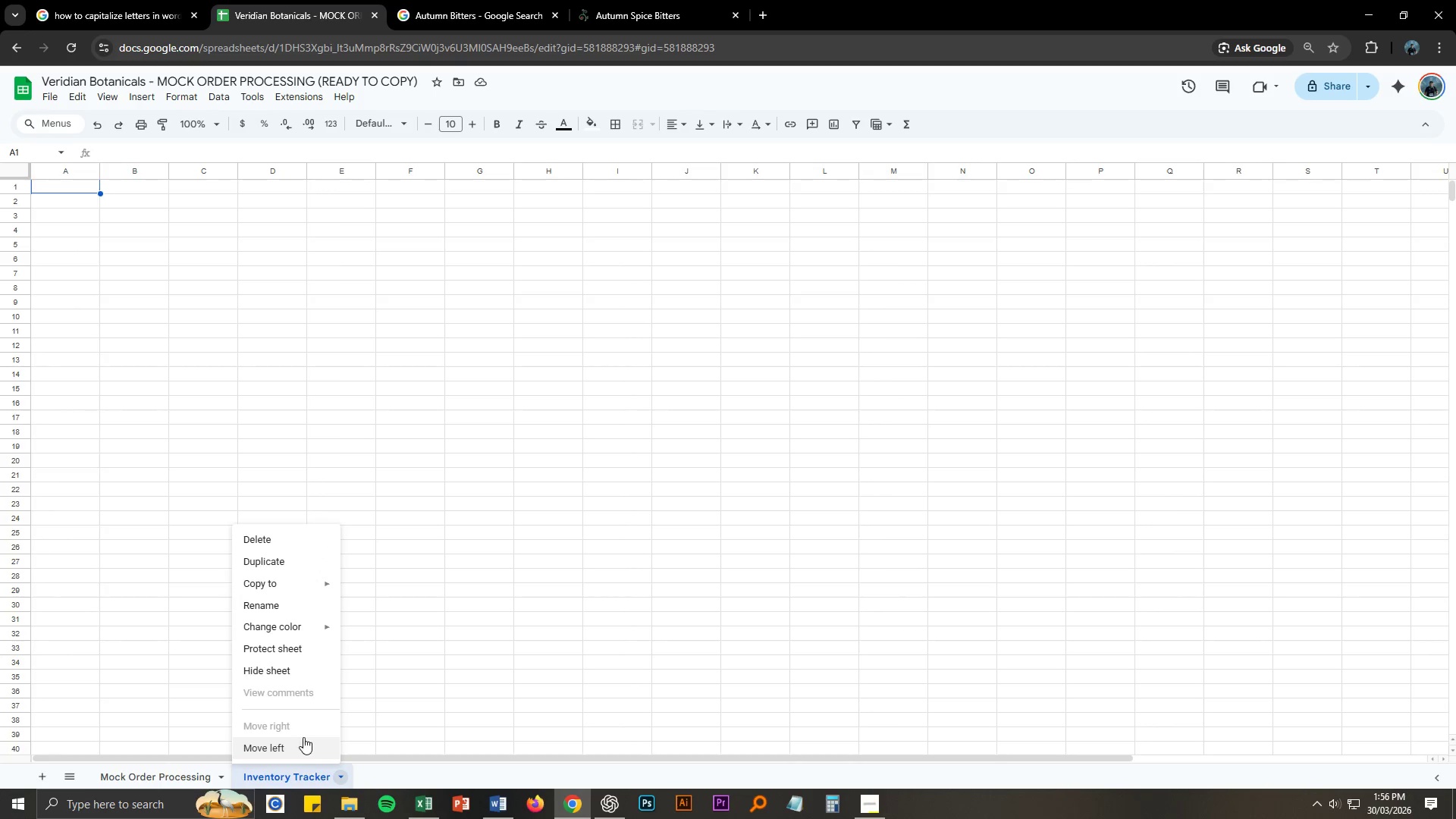 
left_click([271, 537])